 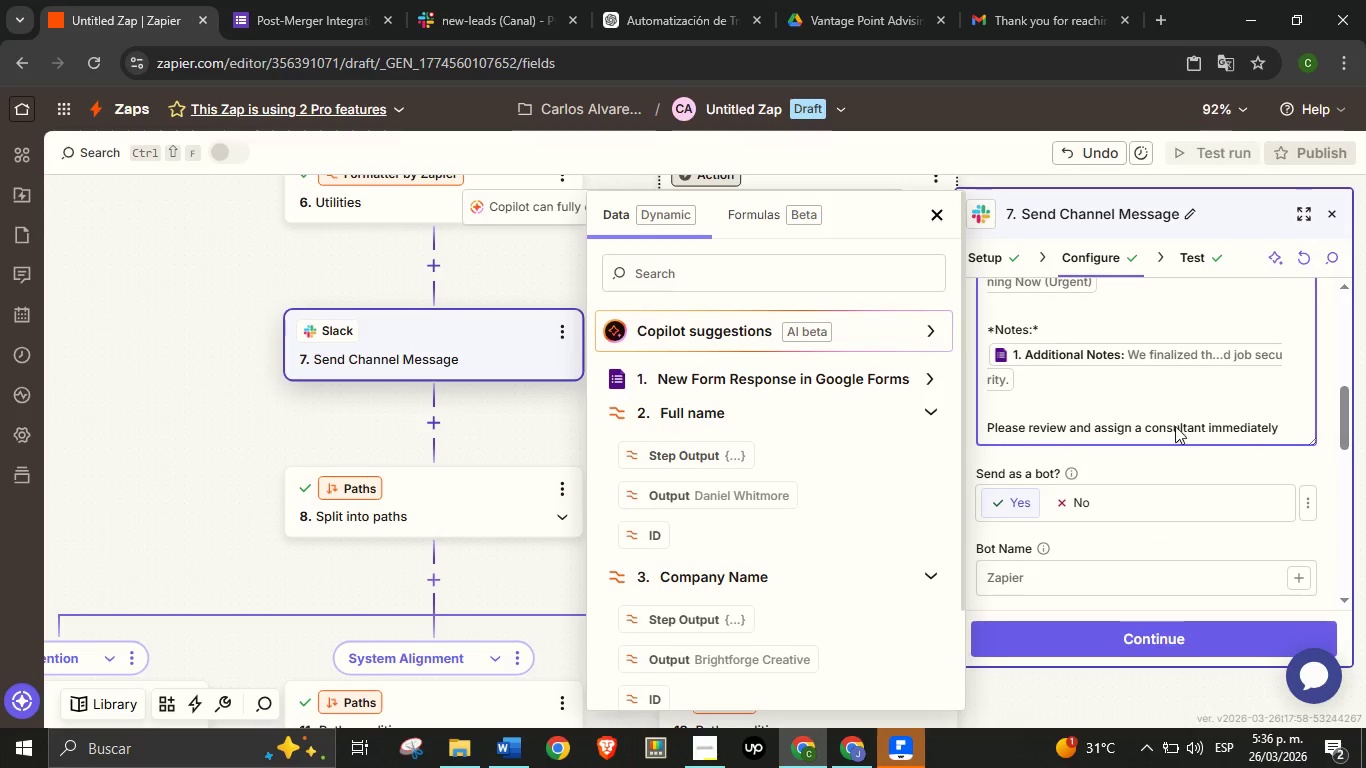 
left_click([1170, 466])
 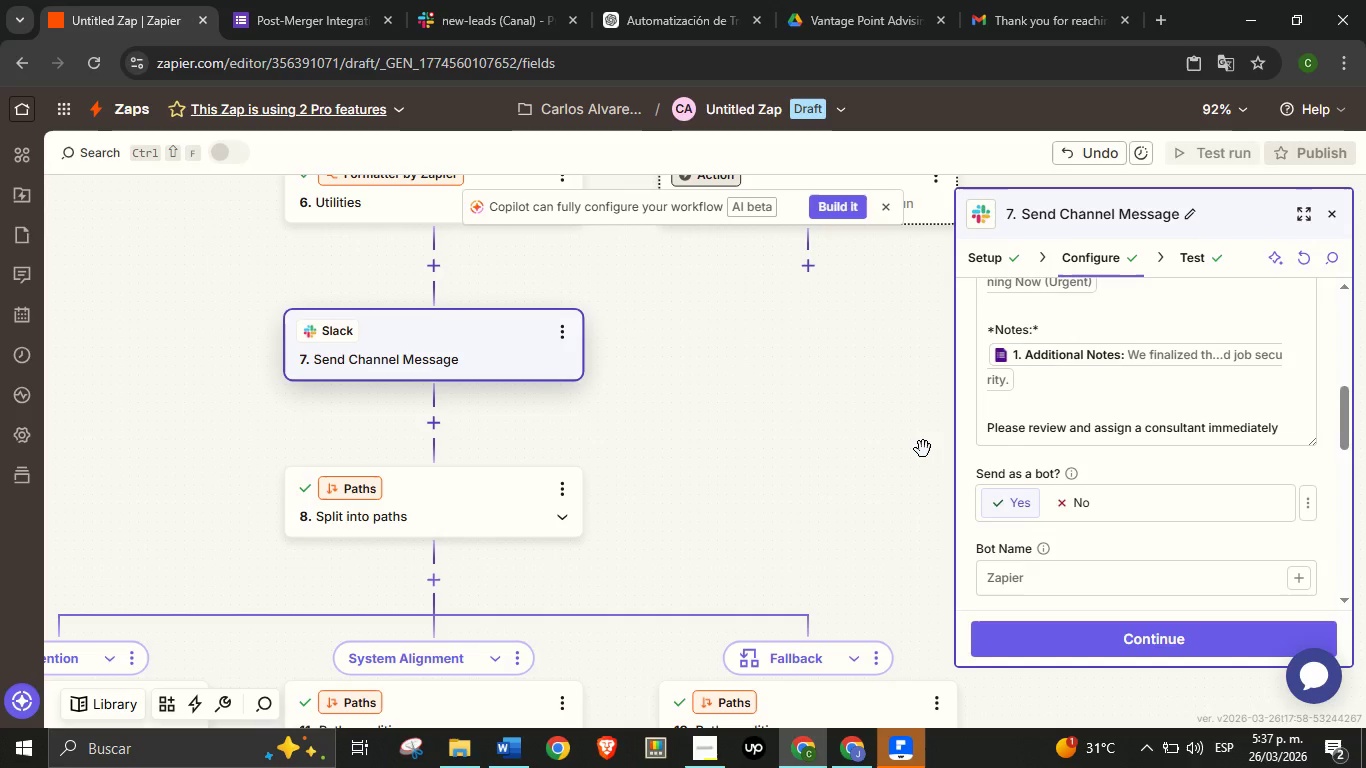 
wait(40.45)
 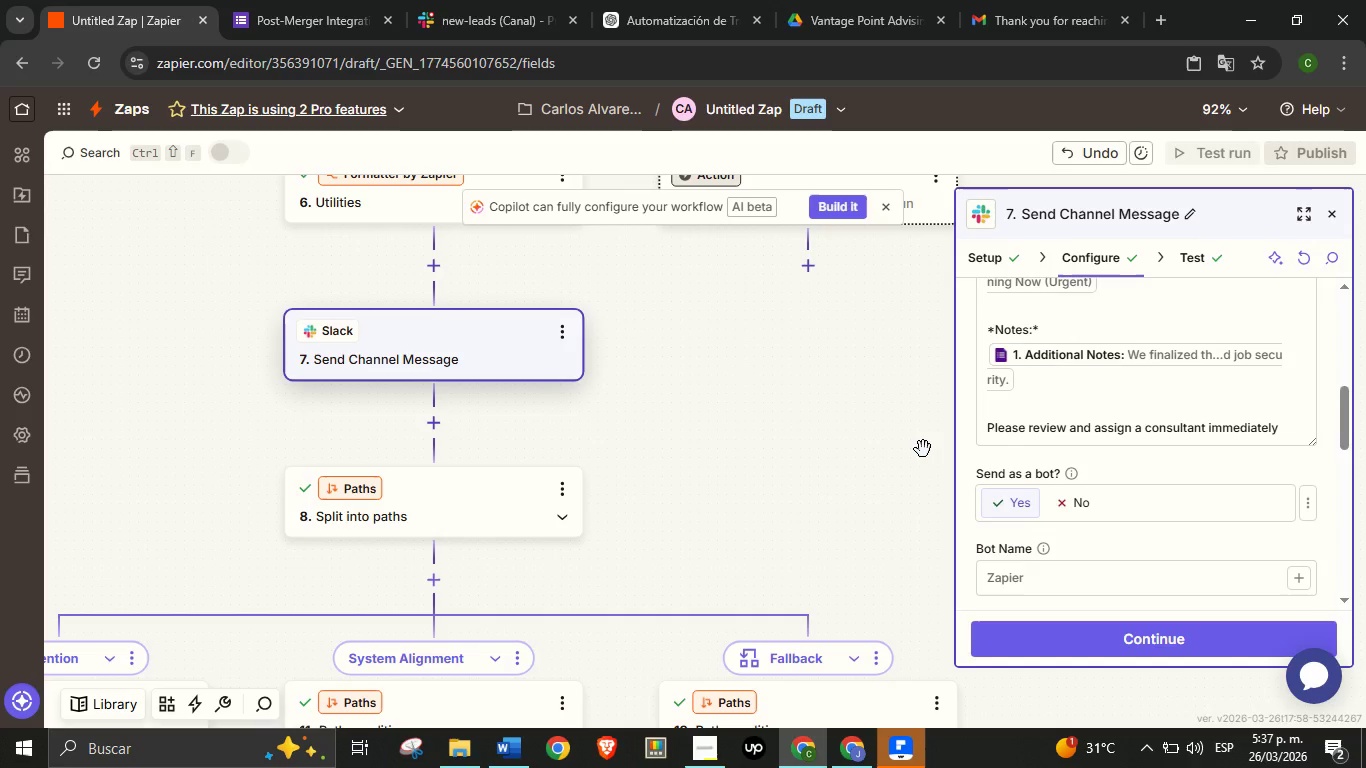 
scroll: coordinate [808, 443], scroll_direction: up, amount: 3.0
 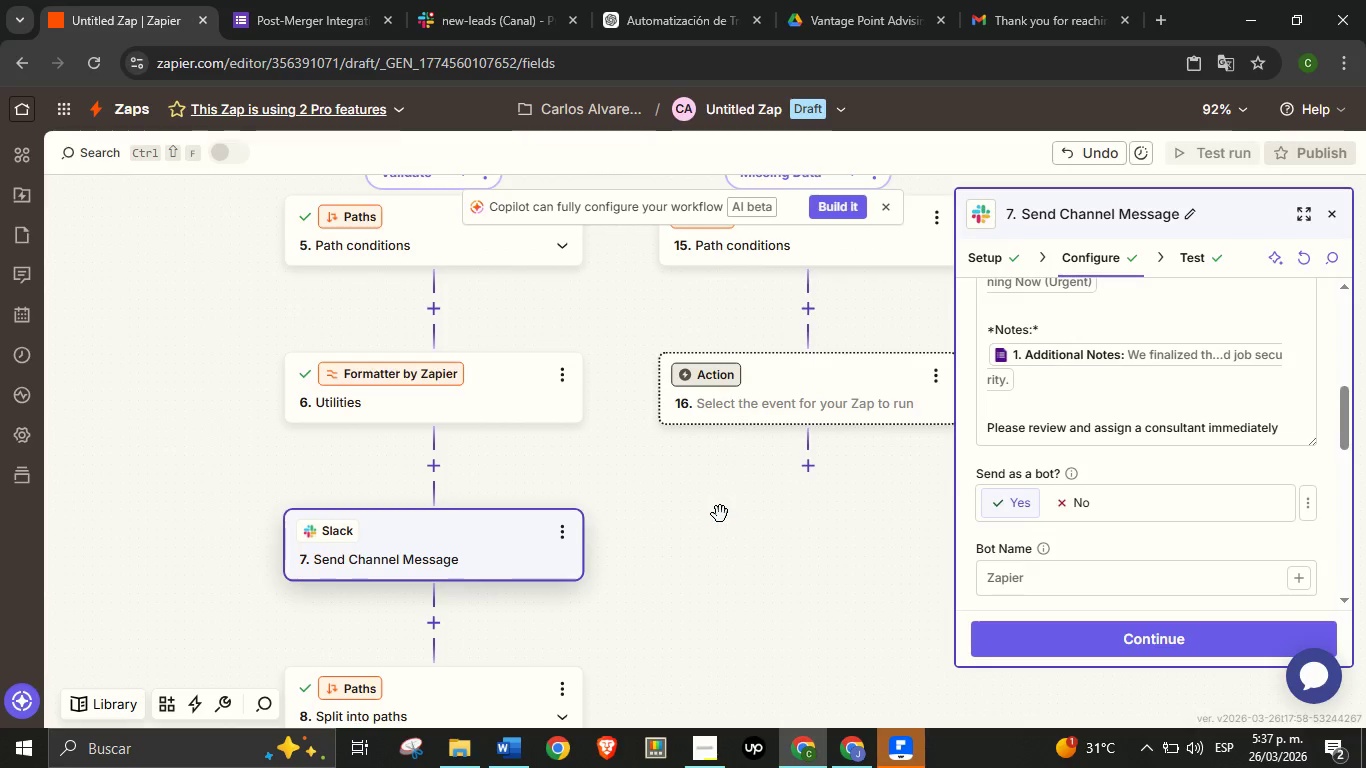 
left_click_drag(start_coordinate=[644, 440], to_coordinate=[597, 519])
 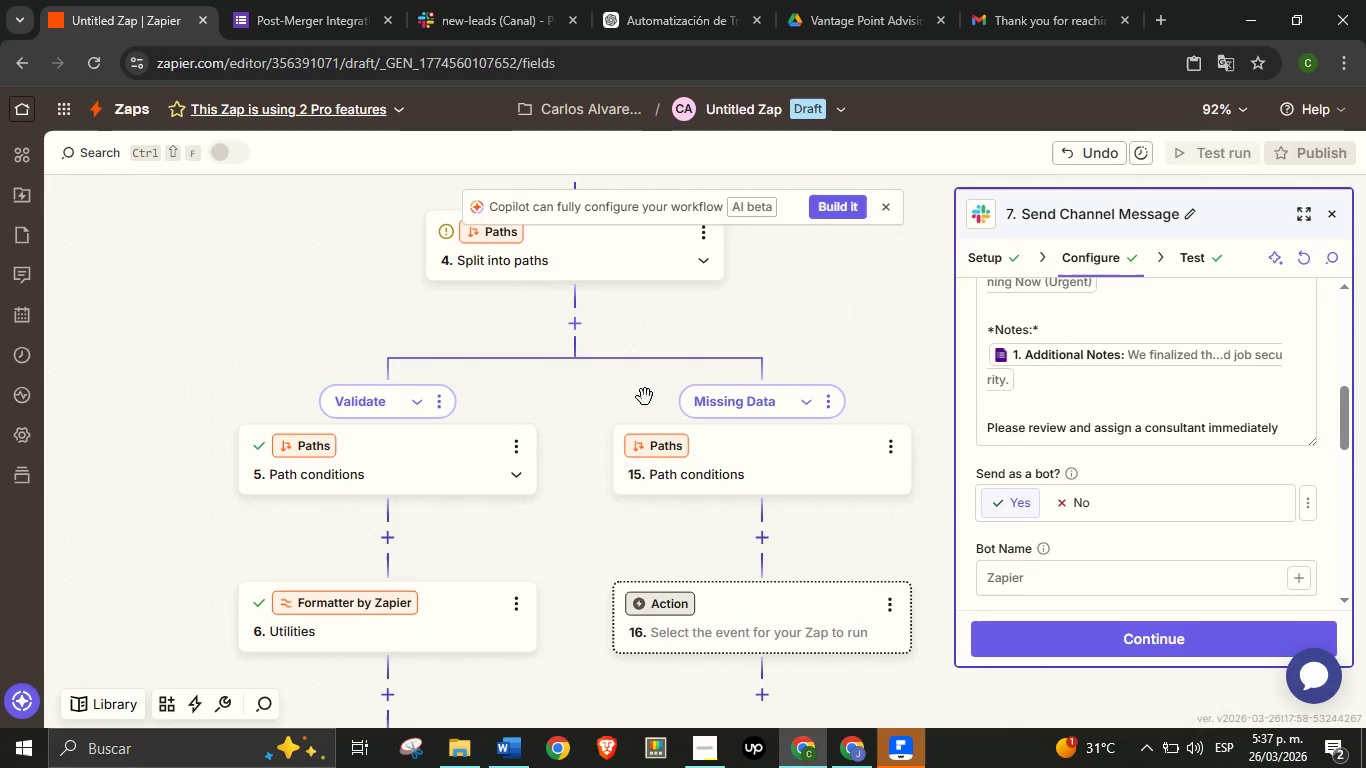 
scroll: coordinate [705, 483], scroll_direction: up, amount: 4.0
 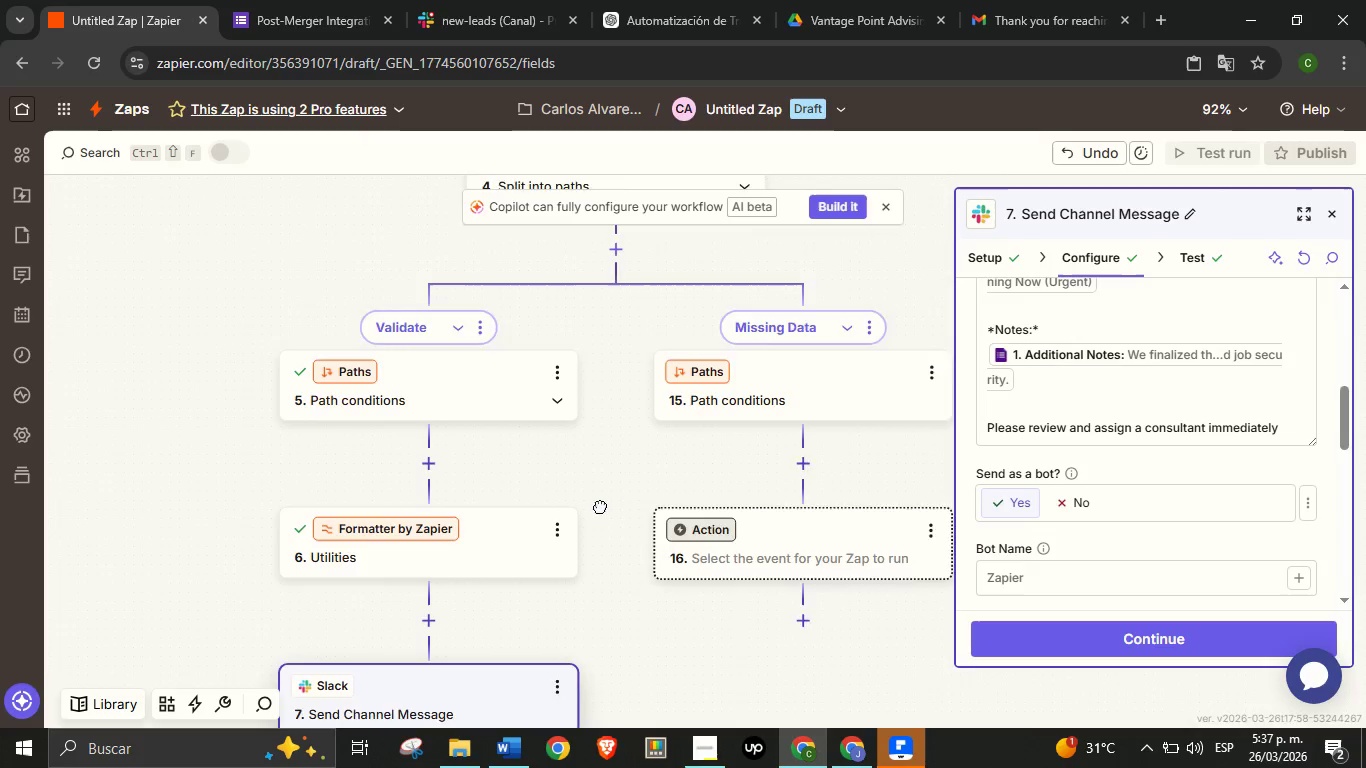 
left_click_drag(start_coordinate=[654, 334], to_coordinate=[635, 430])
 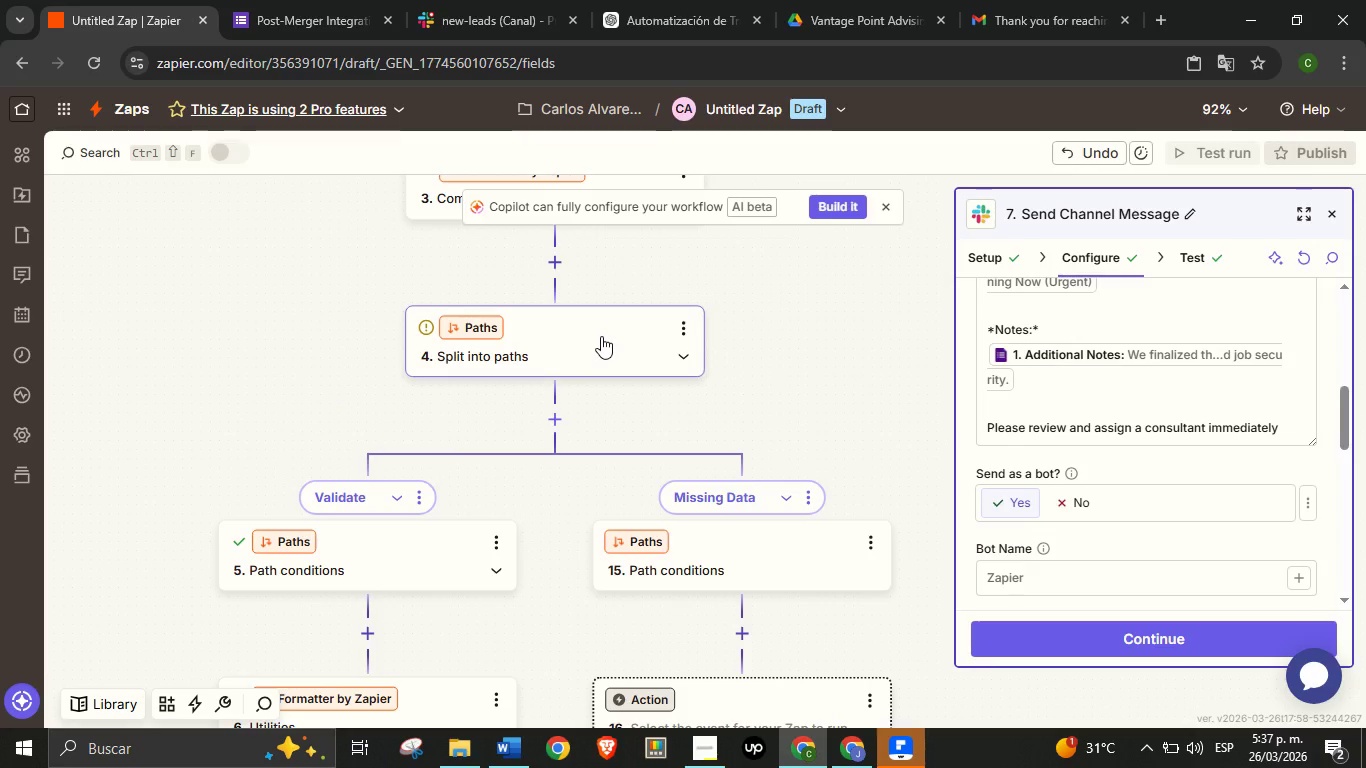 
left_click([601, 336])
 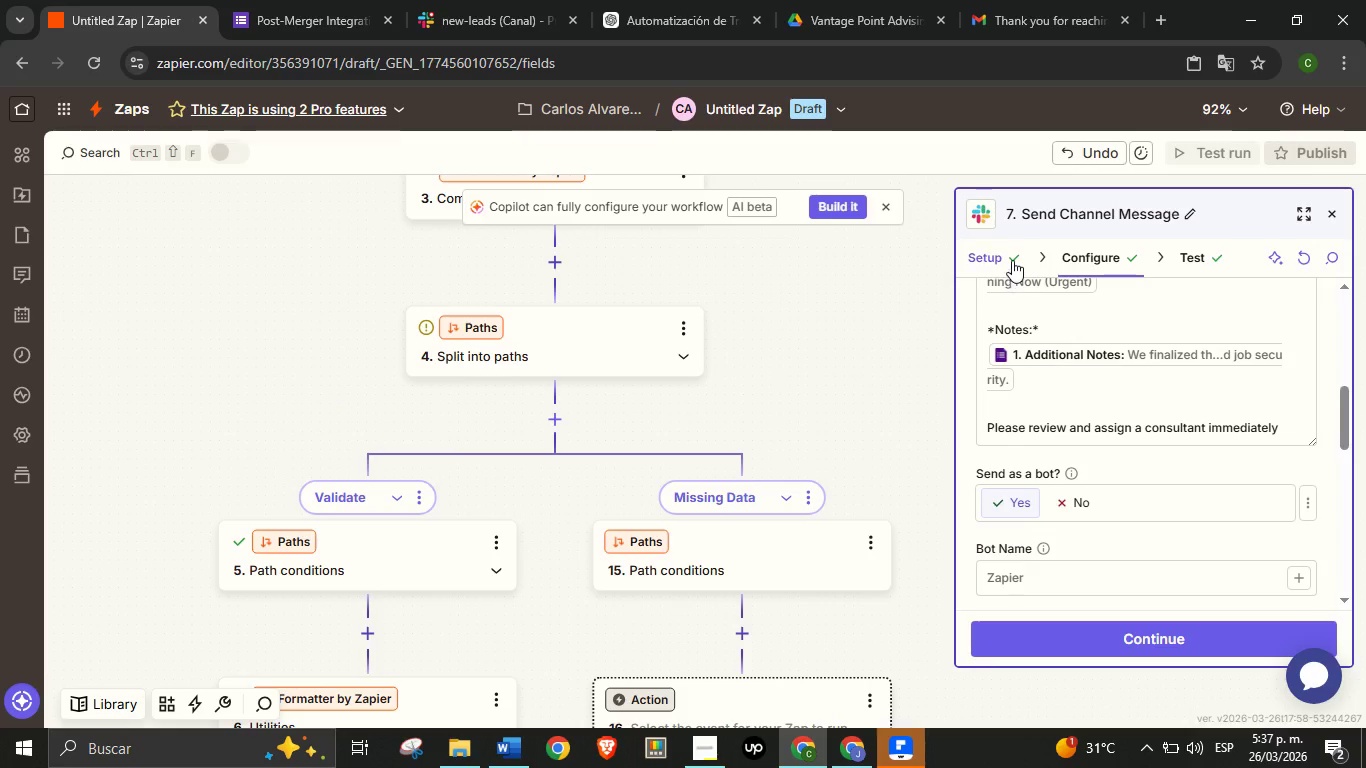 
left_click([1011, 259])
 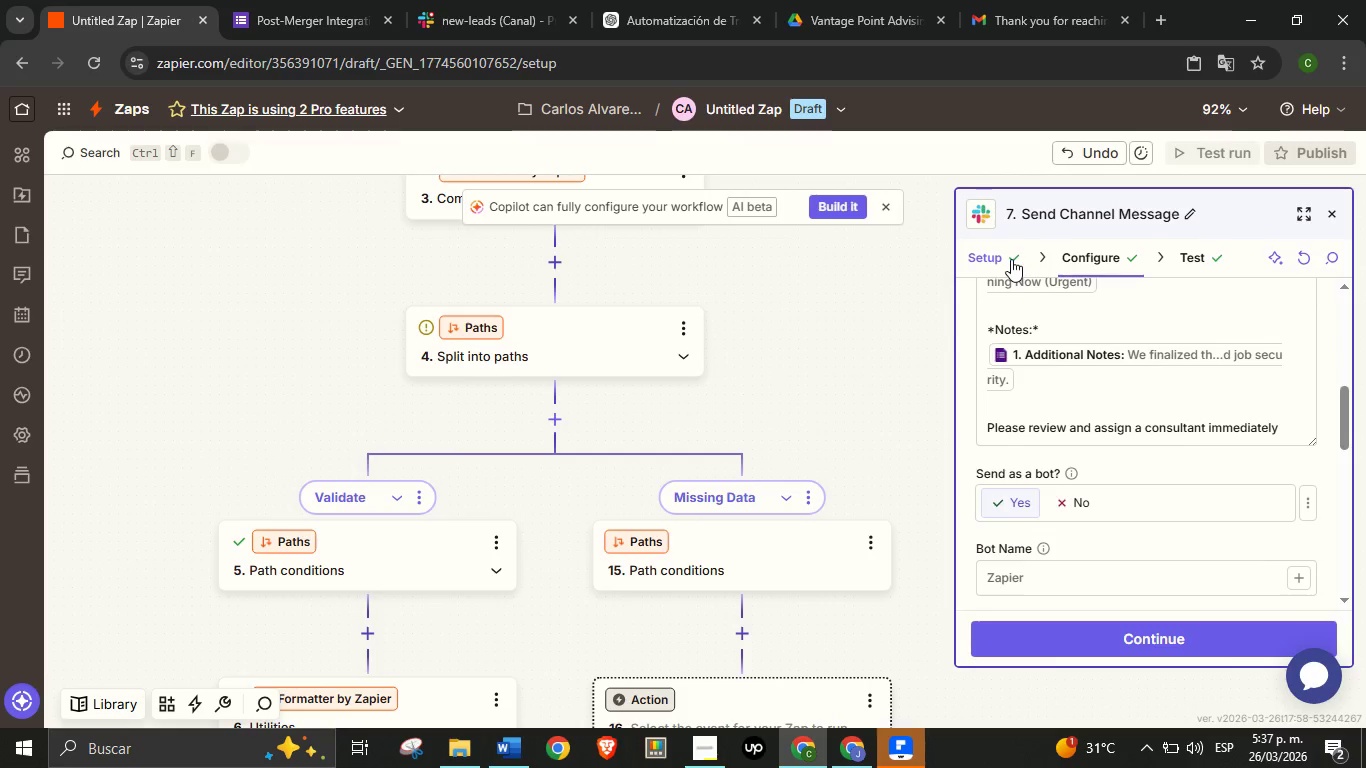 
mouse_move([988, 292])
 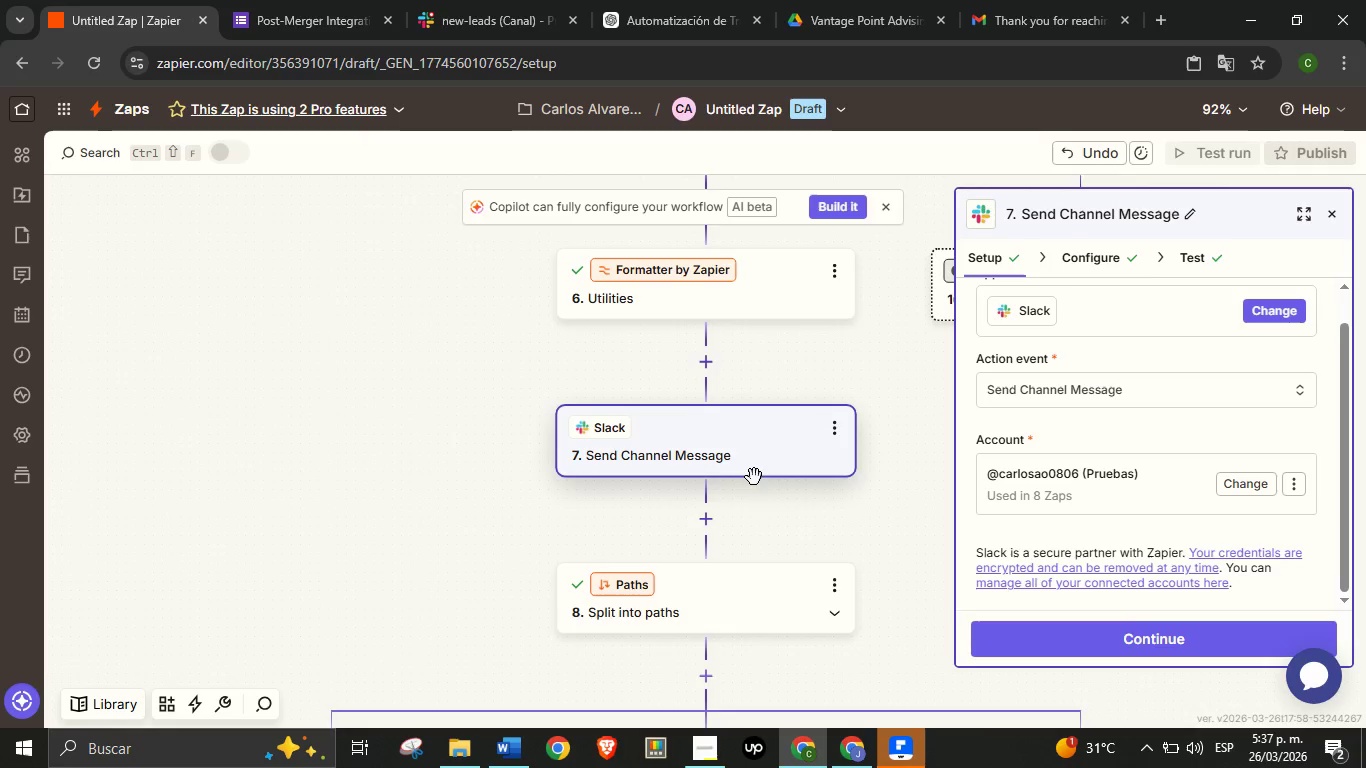 
left_click_drag(start_coordinate=[839, 369], to_coordinate=[645, 617])
 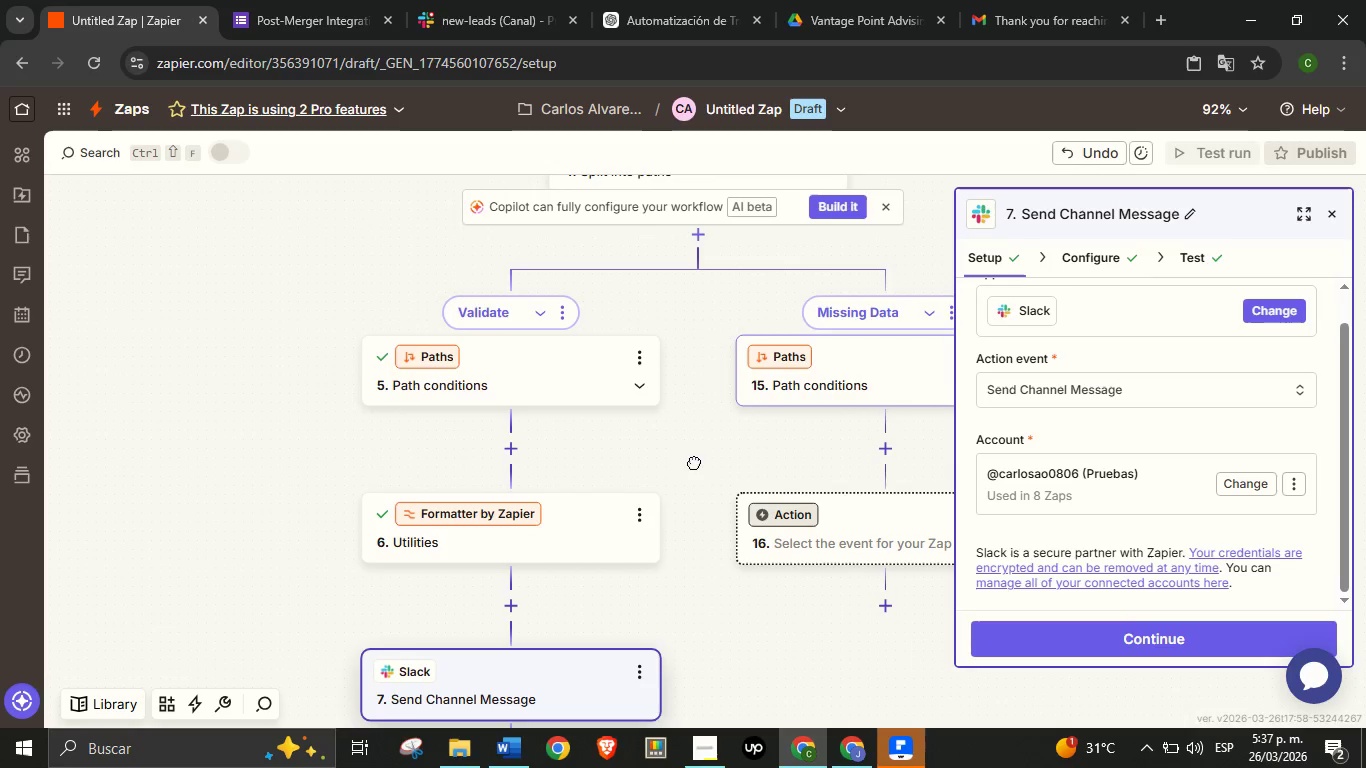 
left_click_drag(start_coordinate=[708, 426], to_coordinate=[630, 626])
 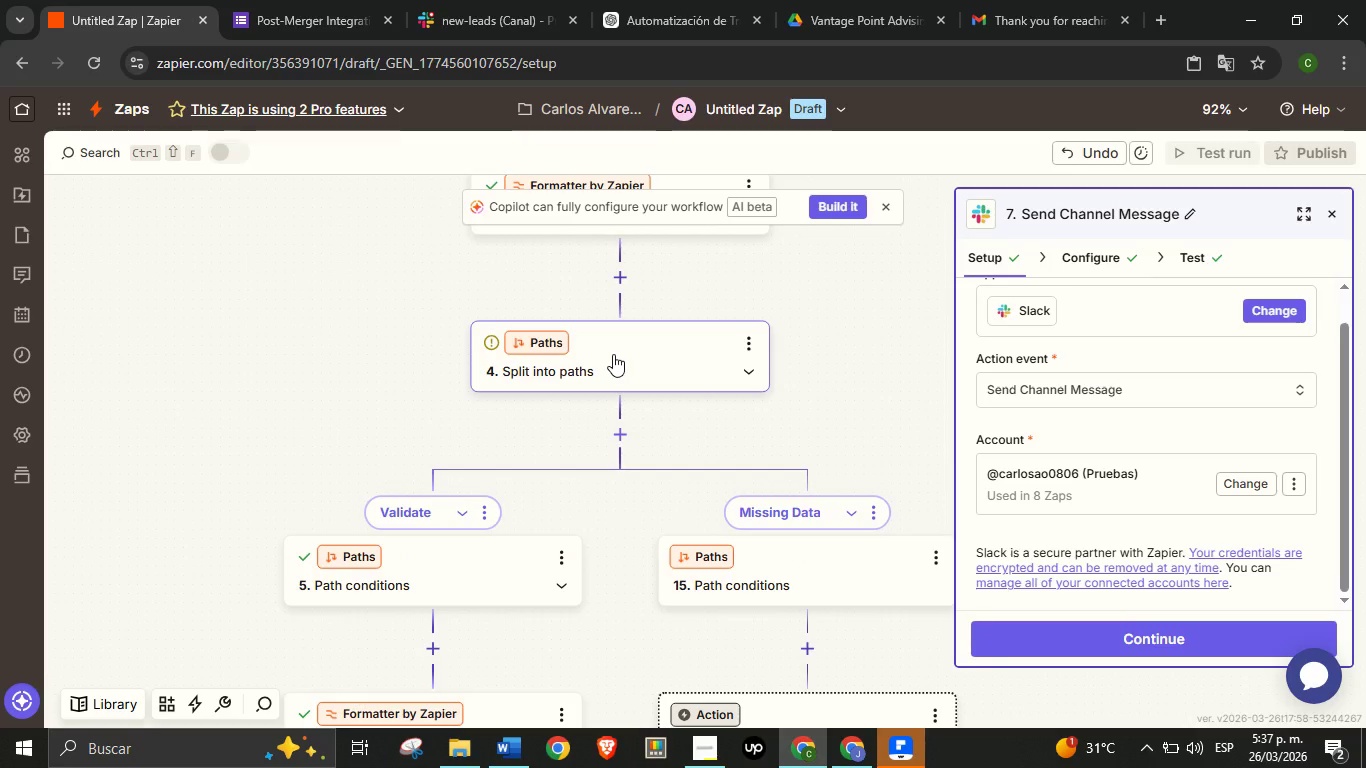 
left_click([613, 354])
 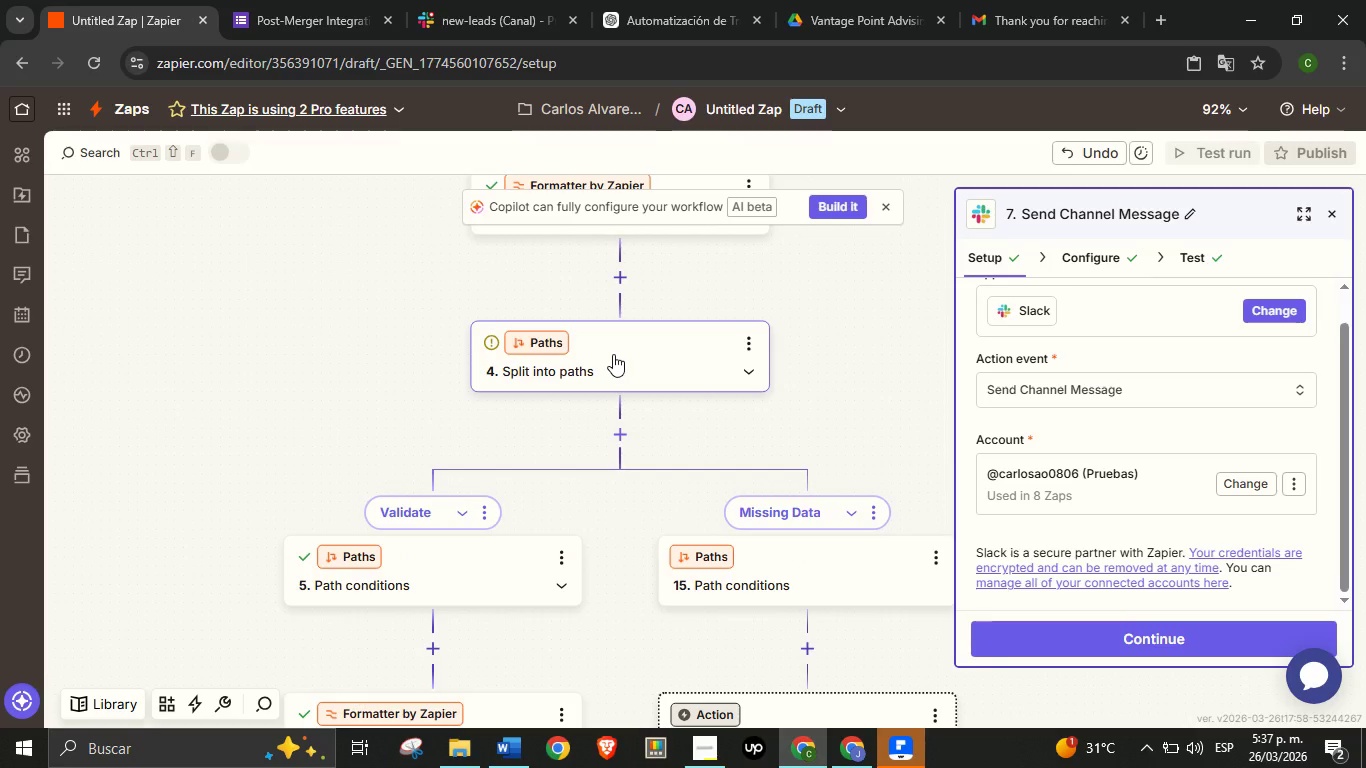 
left_click([613, 354])
 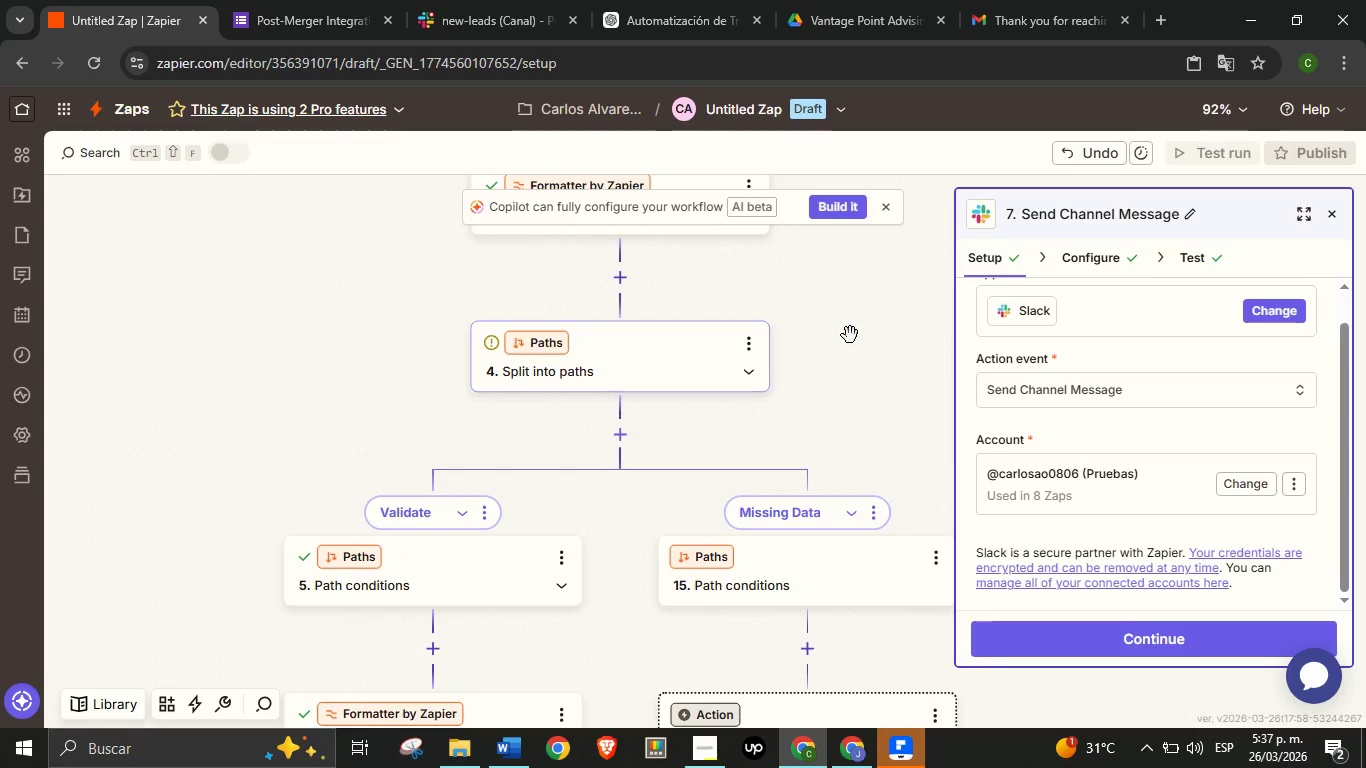 
left_click([561, 353])
 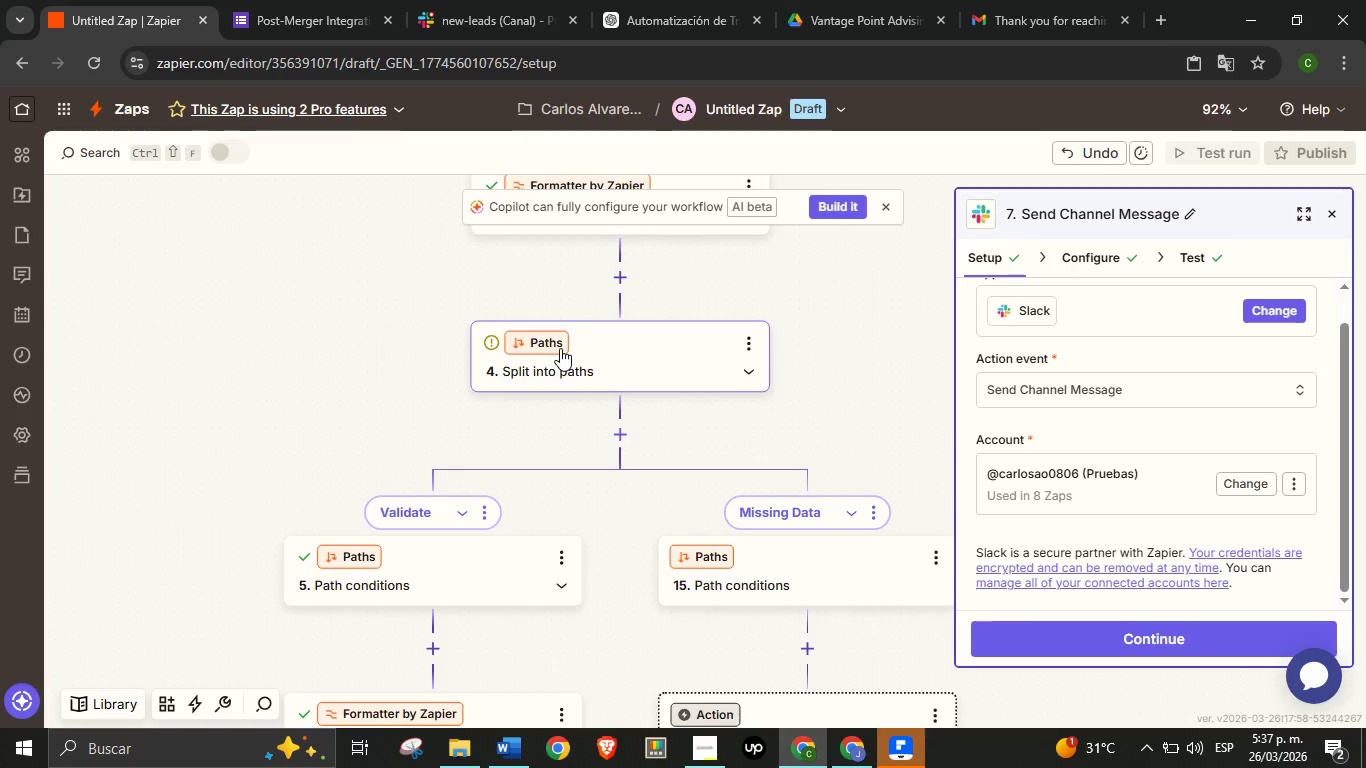 
left_click([560, 349])
 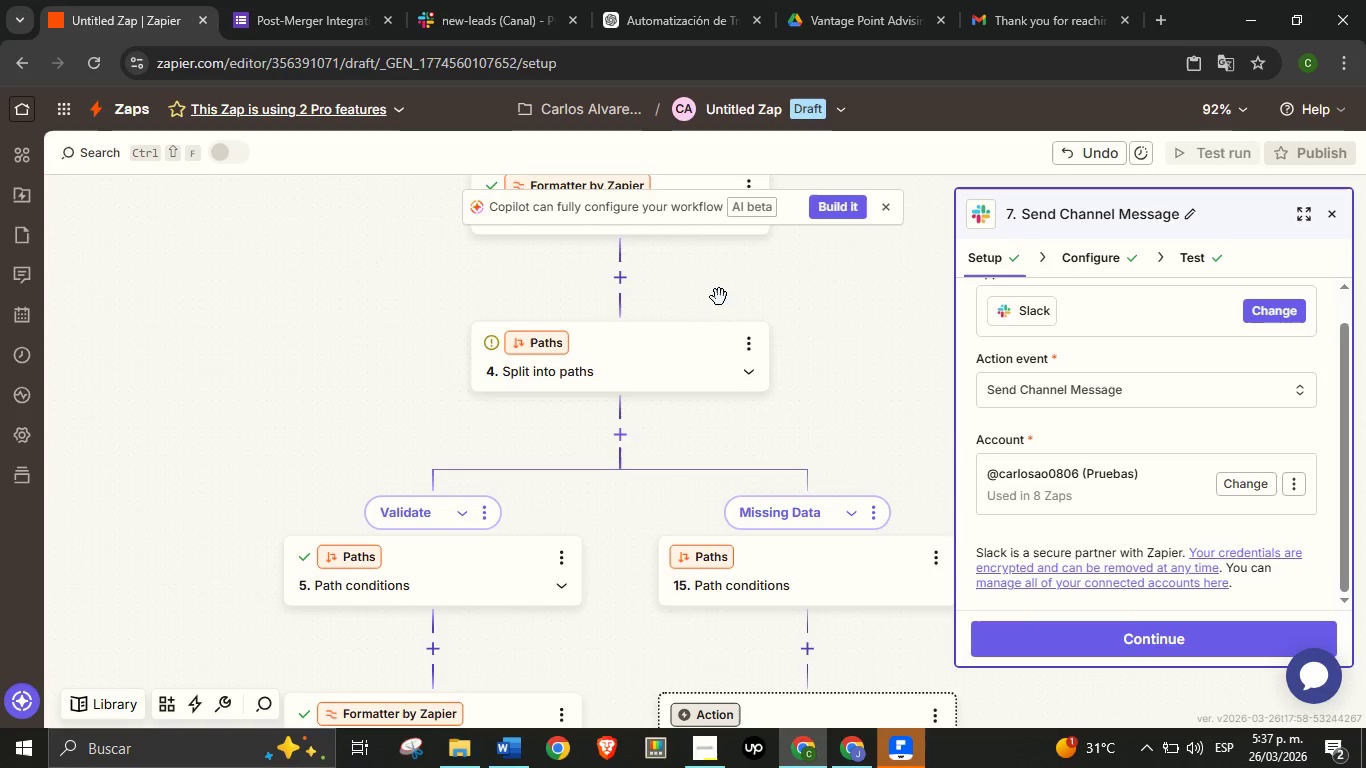 
left_click_drag(start_coordinate=[723, 288], to_coordinate=[698, 327])
 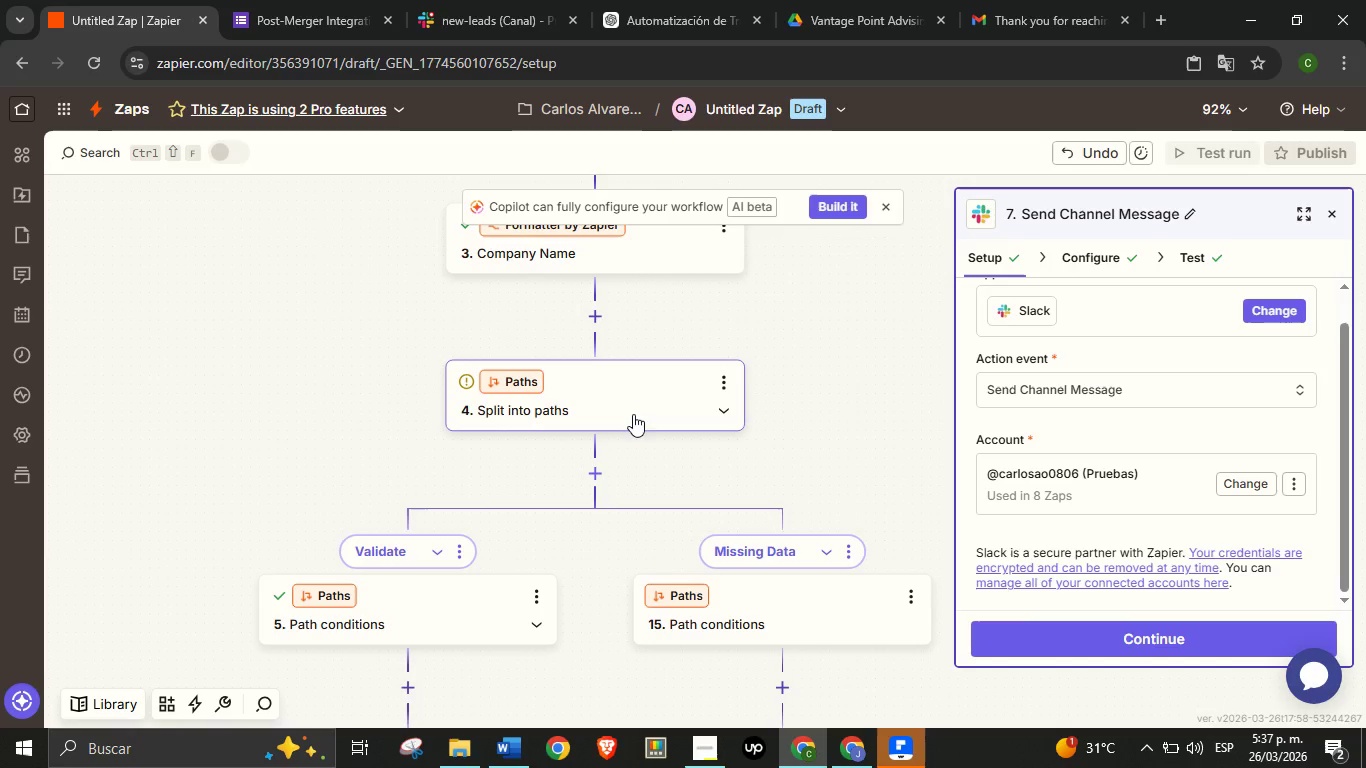 
left_click([633, 414])
 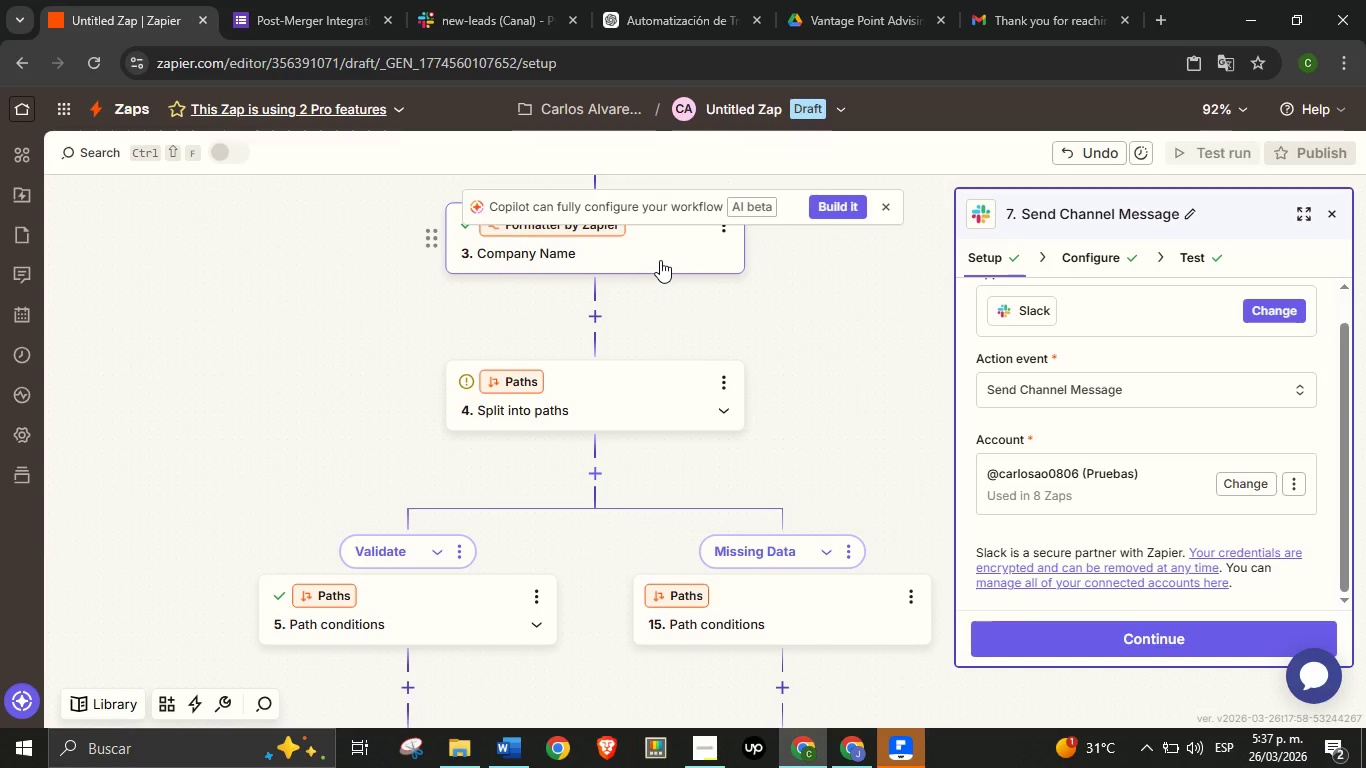 
left_click([660, 260])
 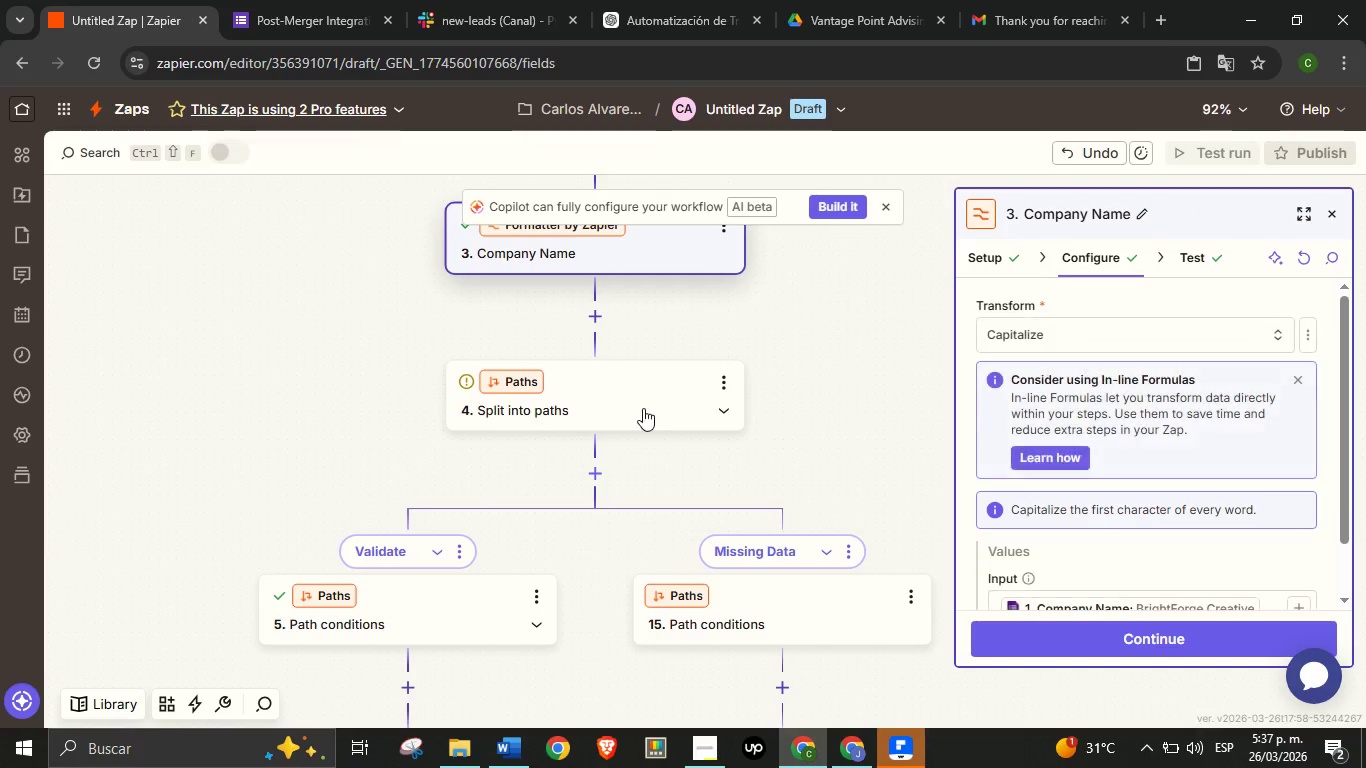 
left_click([643, 408])
 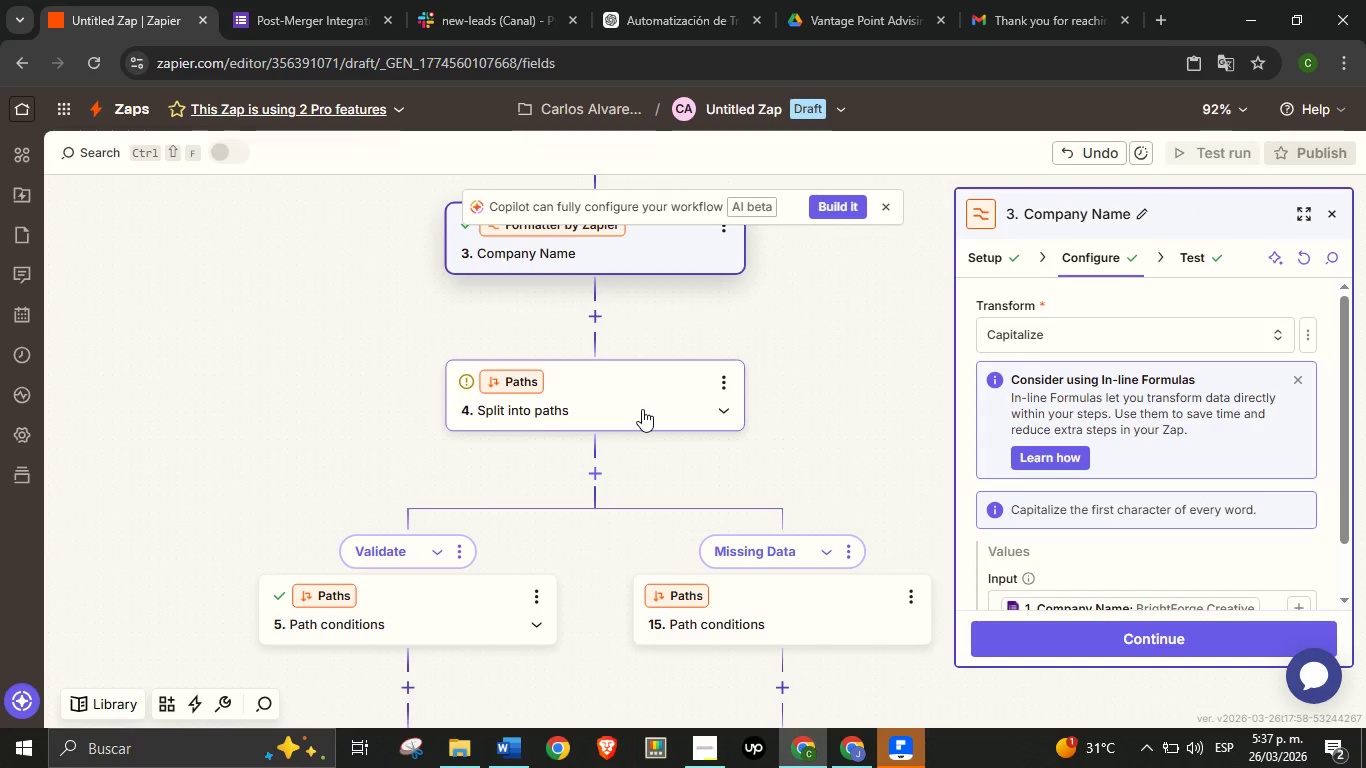 
double_click([642, 409])
 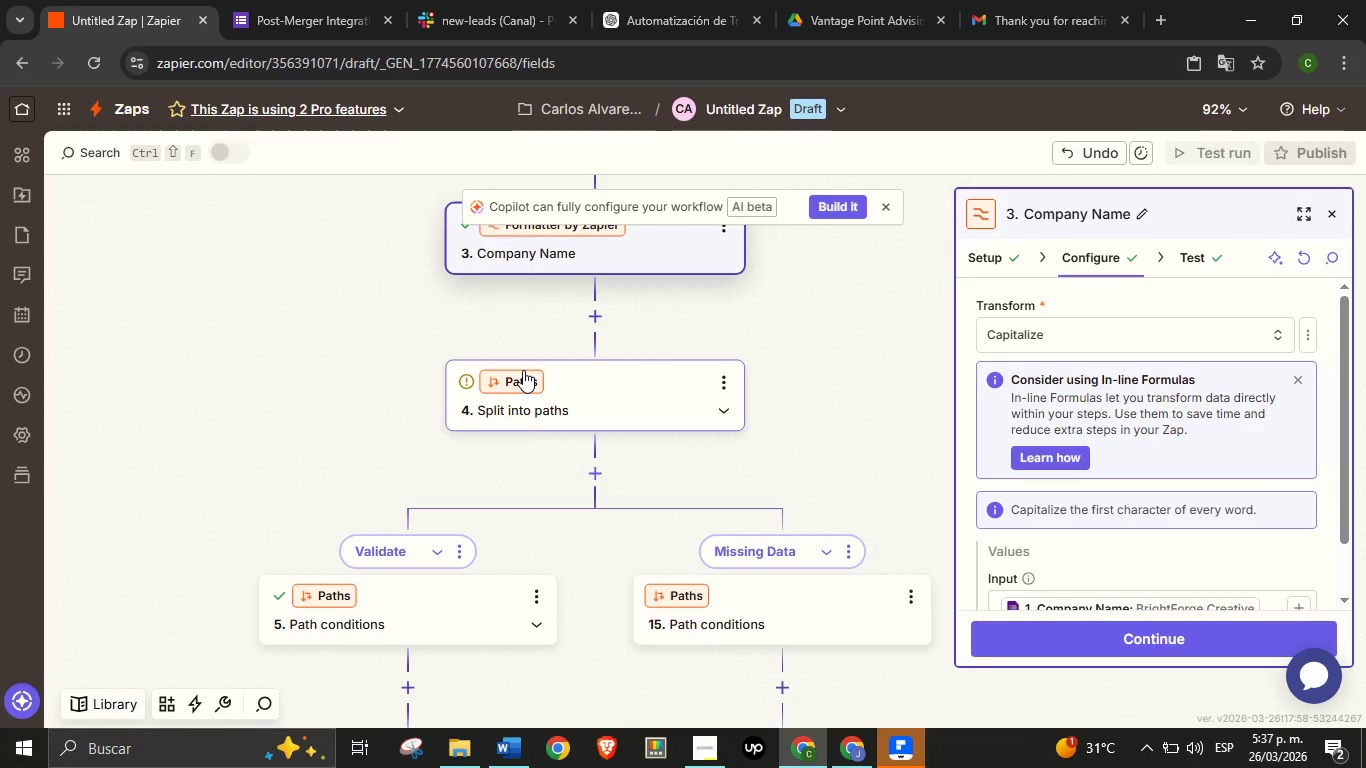 
double_click([523, 370])
 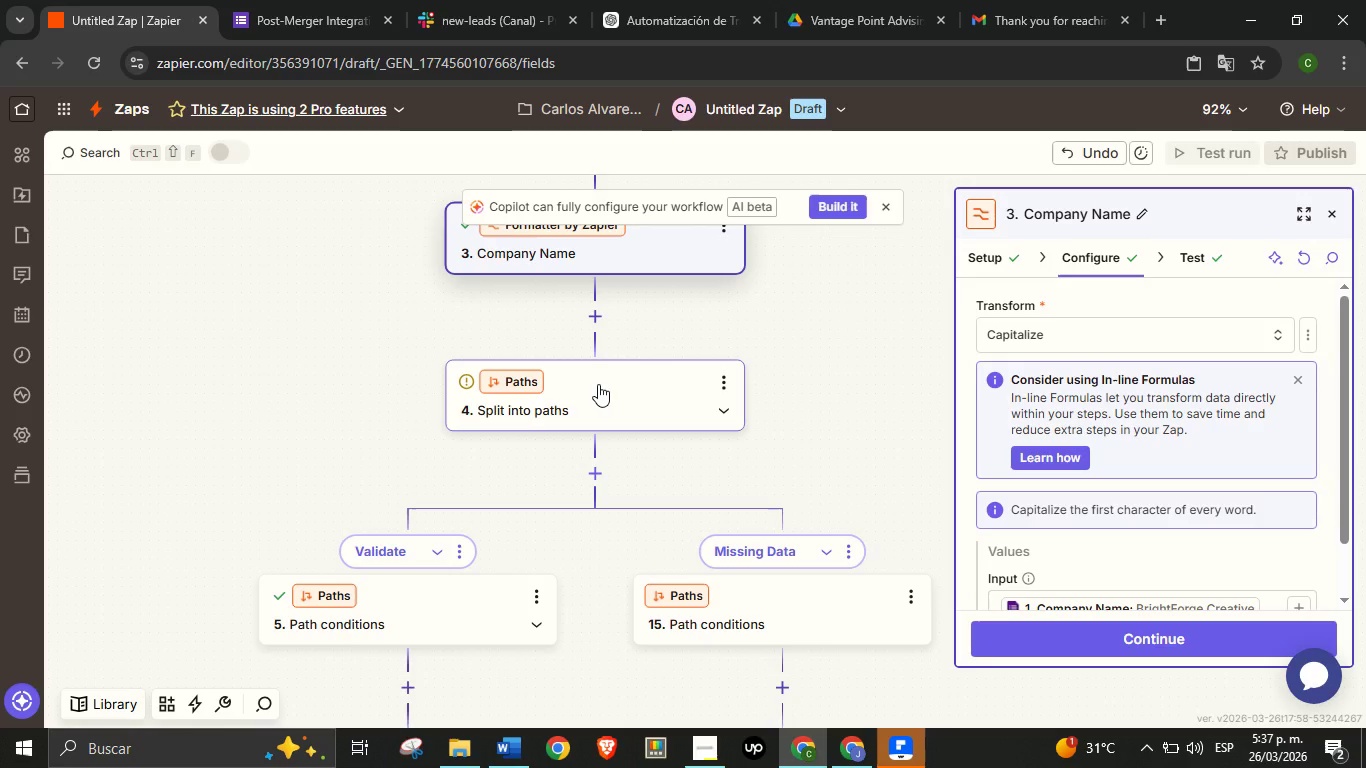 
double_click([598, 384])
 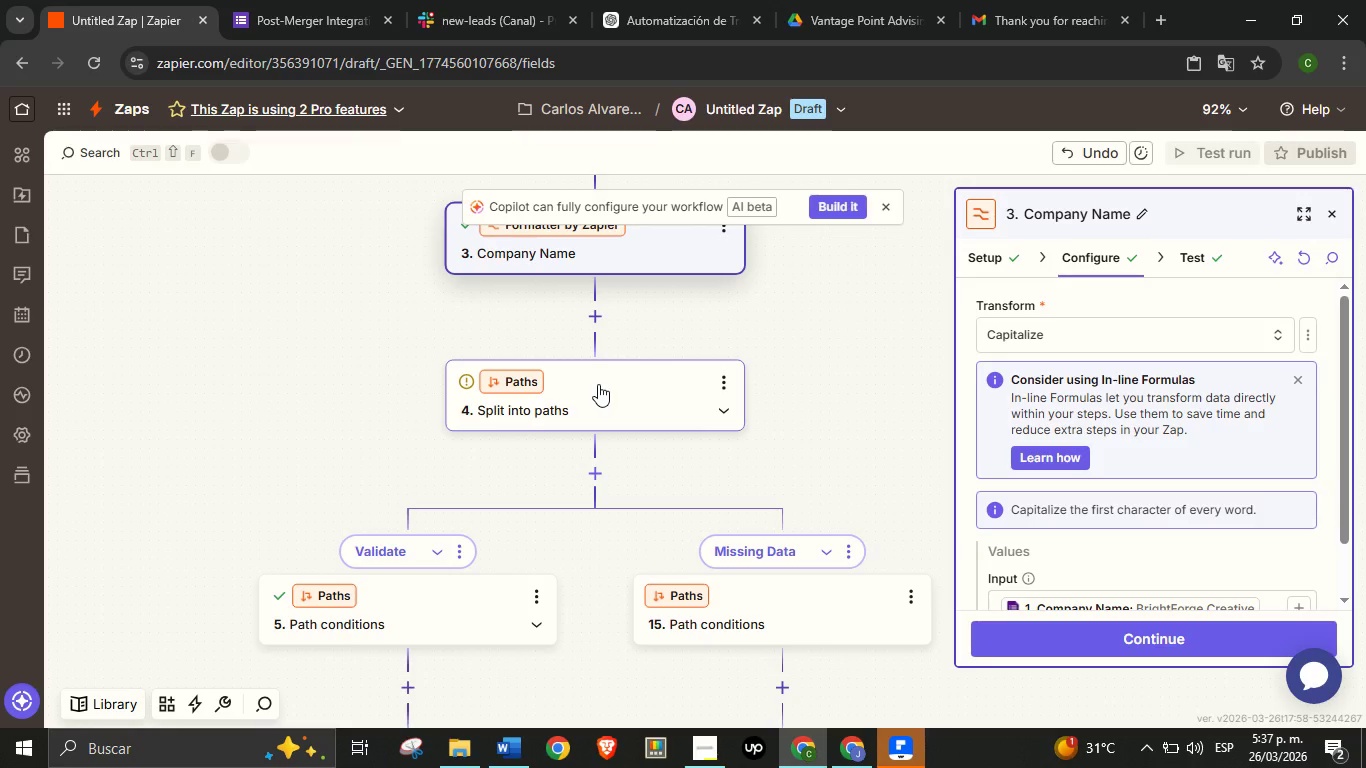 
double_click([598, 384])
 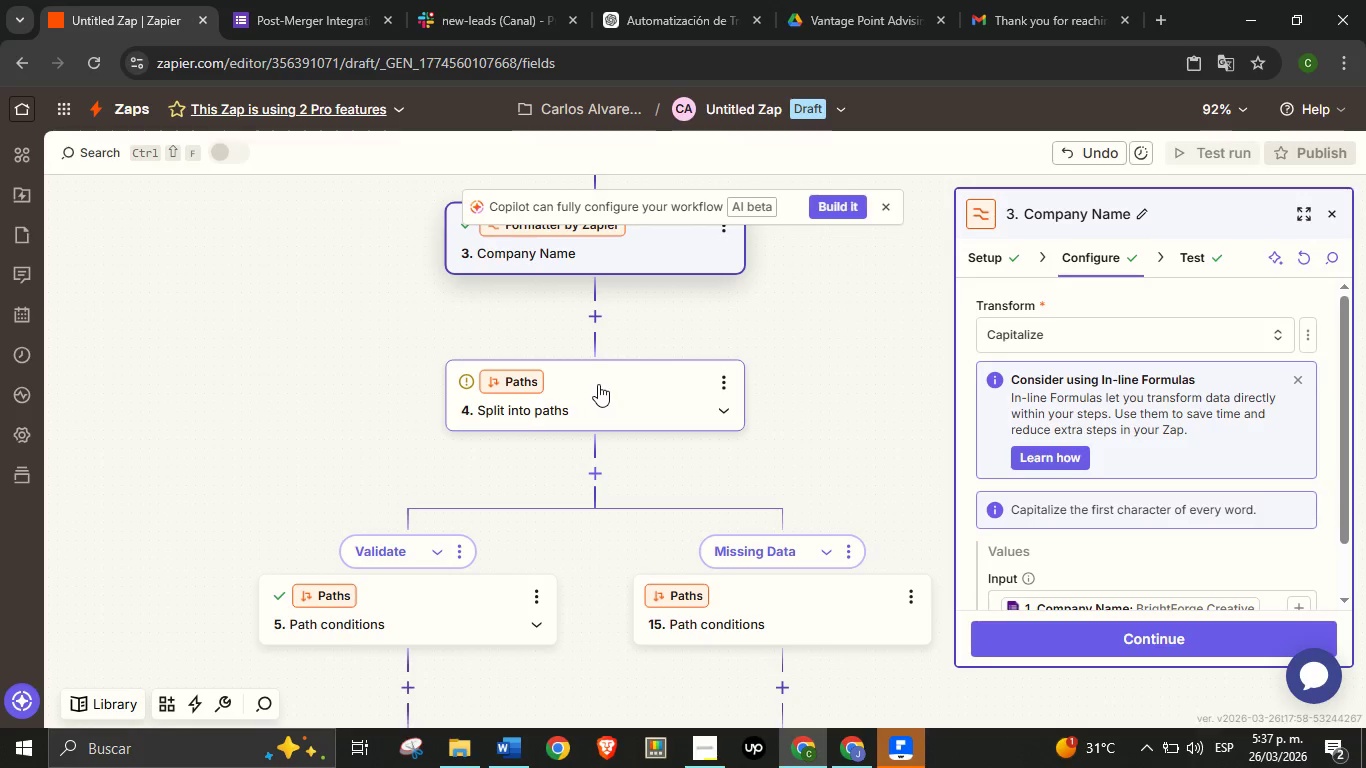 
triple_click([598, 384])
 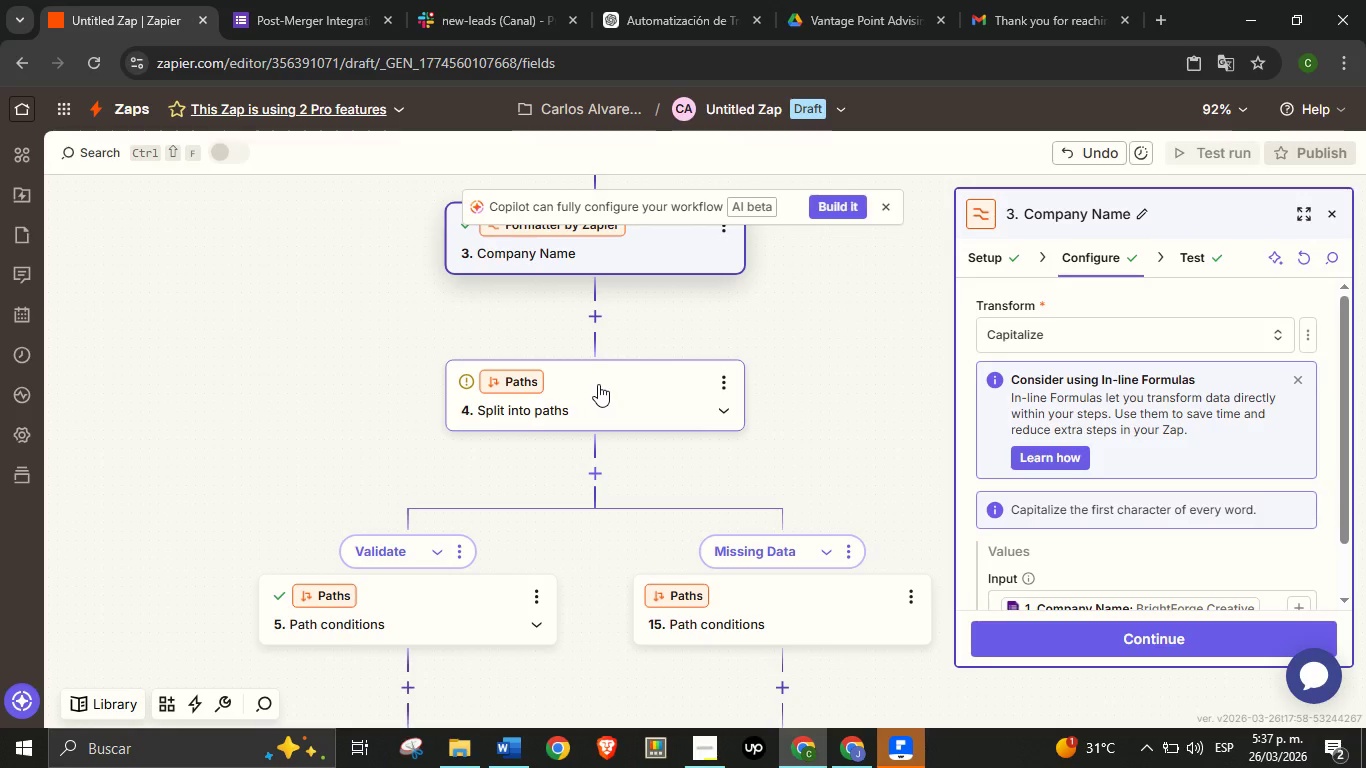 
triple_click([598, 384])
 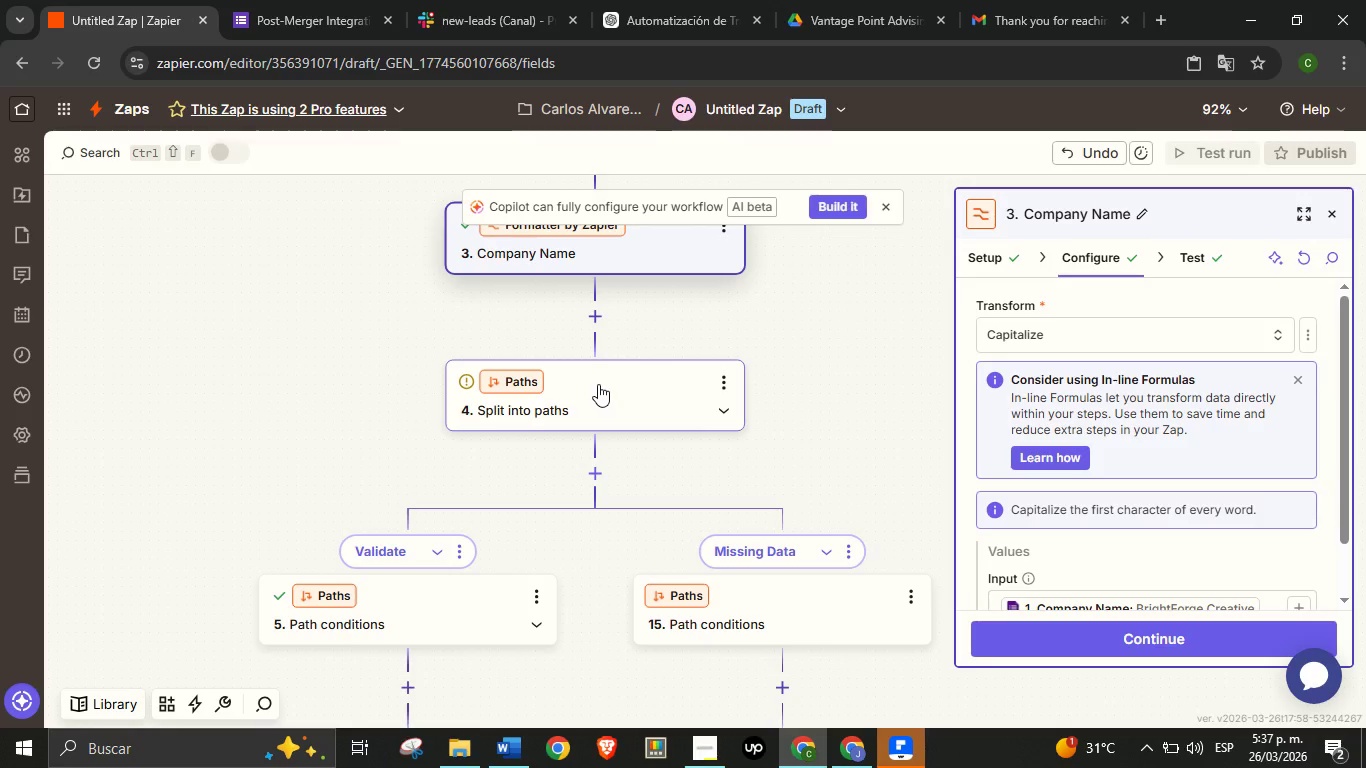 
double_click([598, 384])
 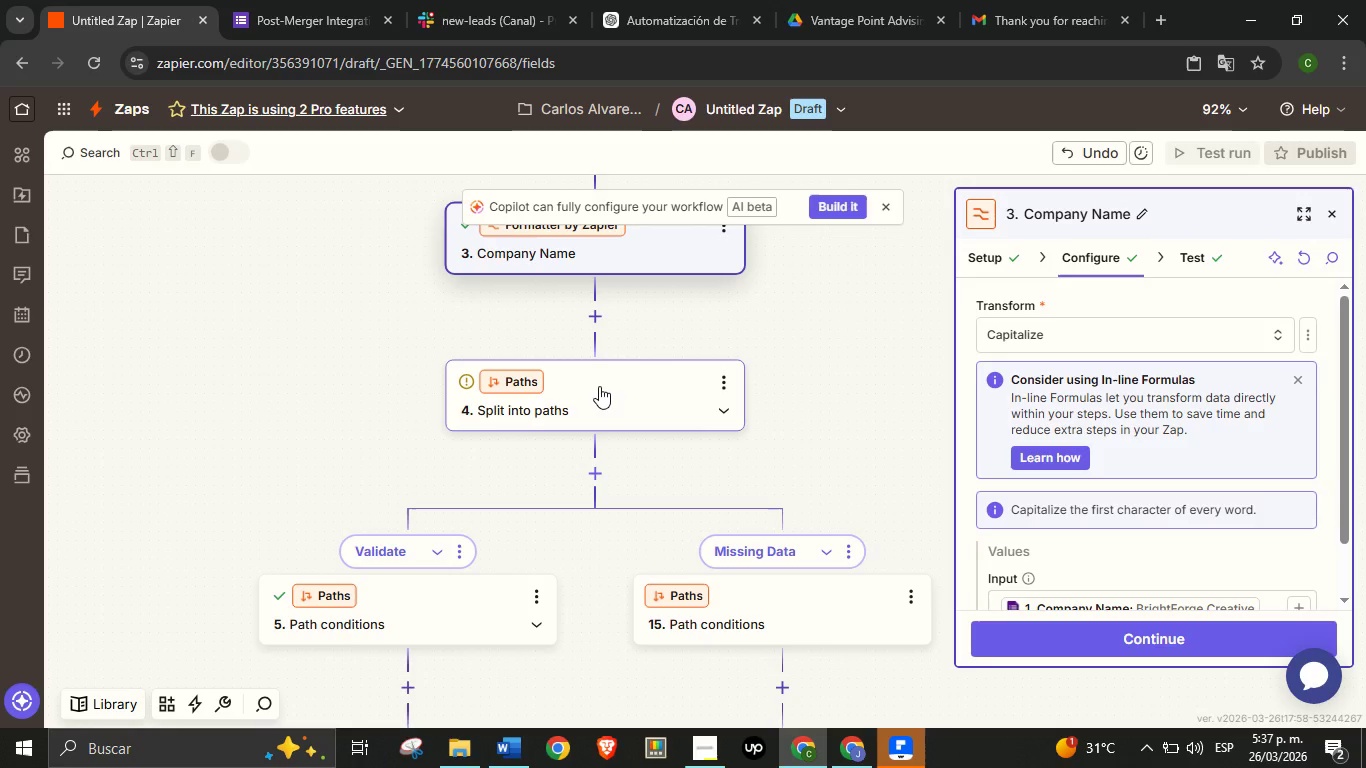 
double_click([599, 386])
 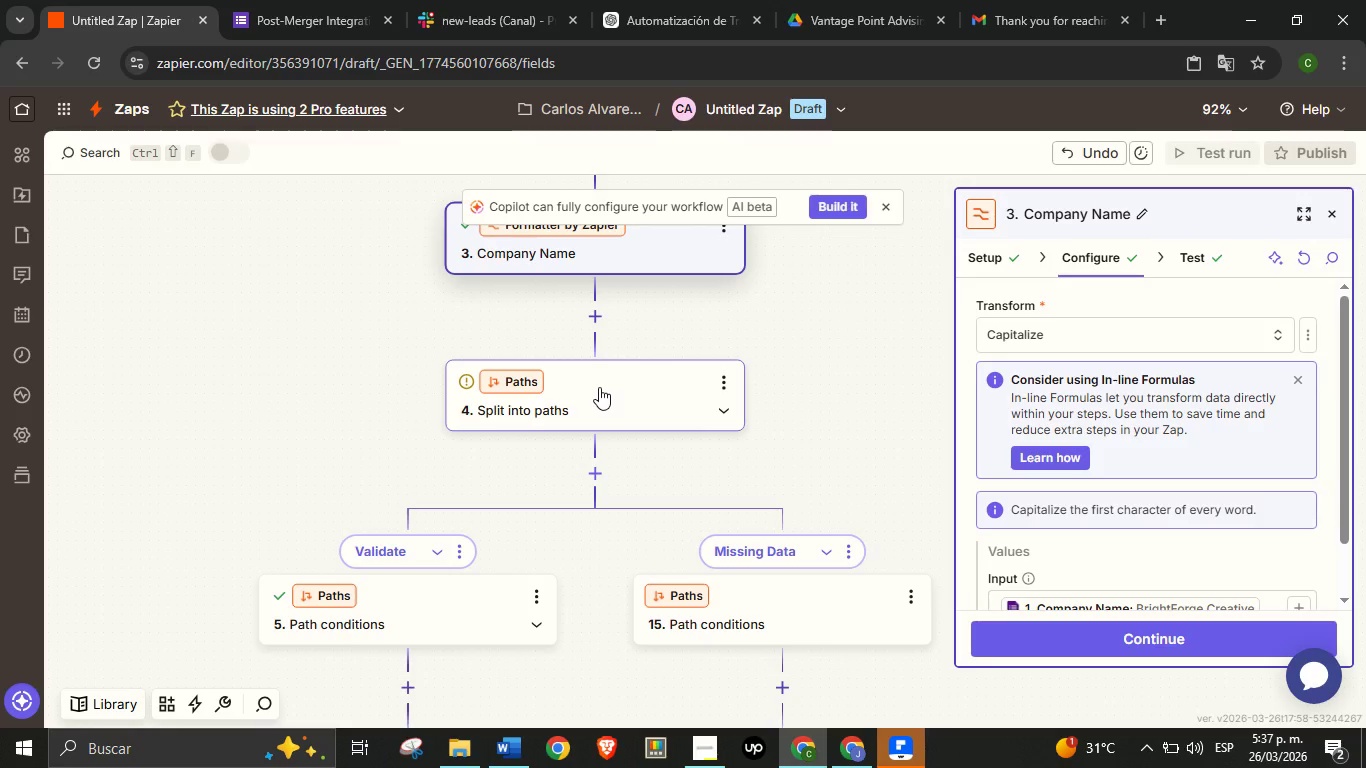 
triple_click([599, 387])
 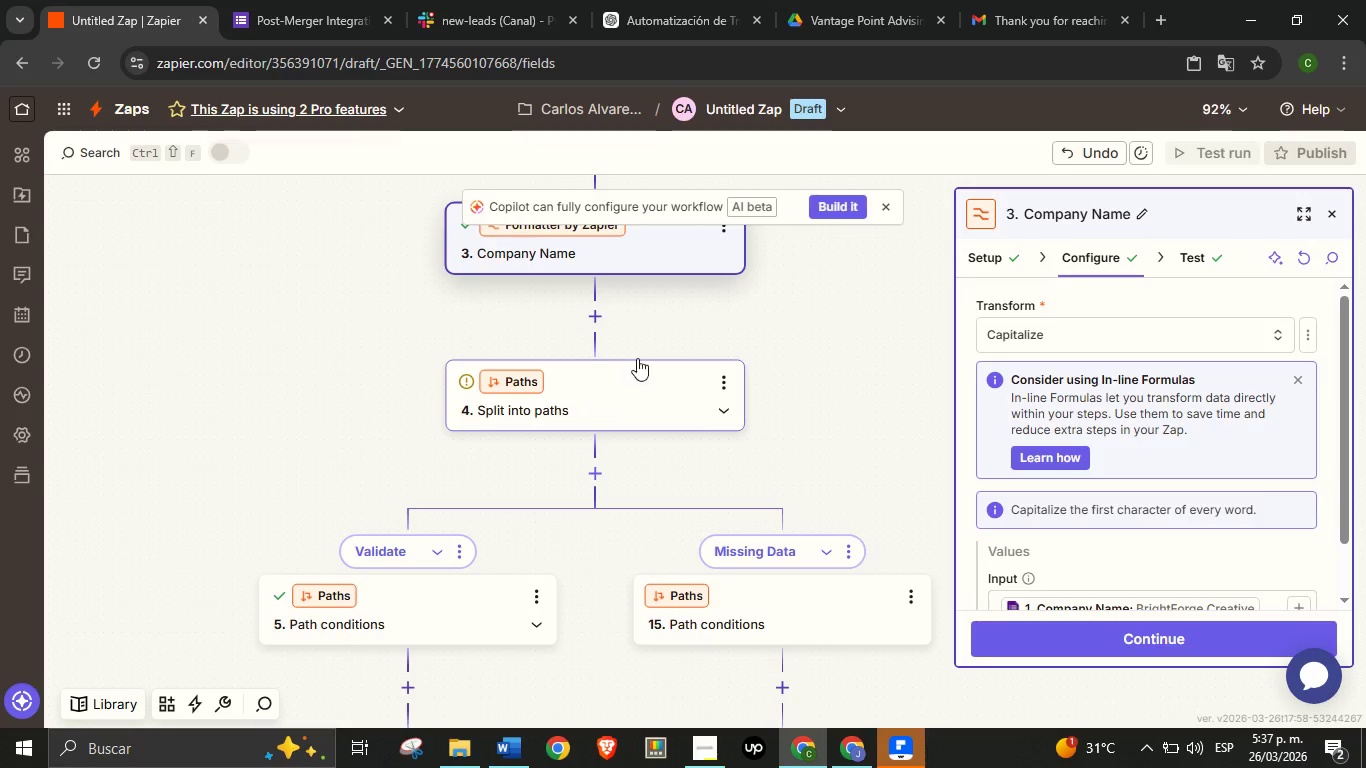 
double_click([599, 387])
 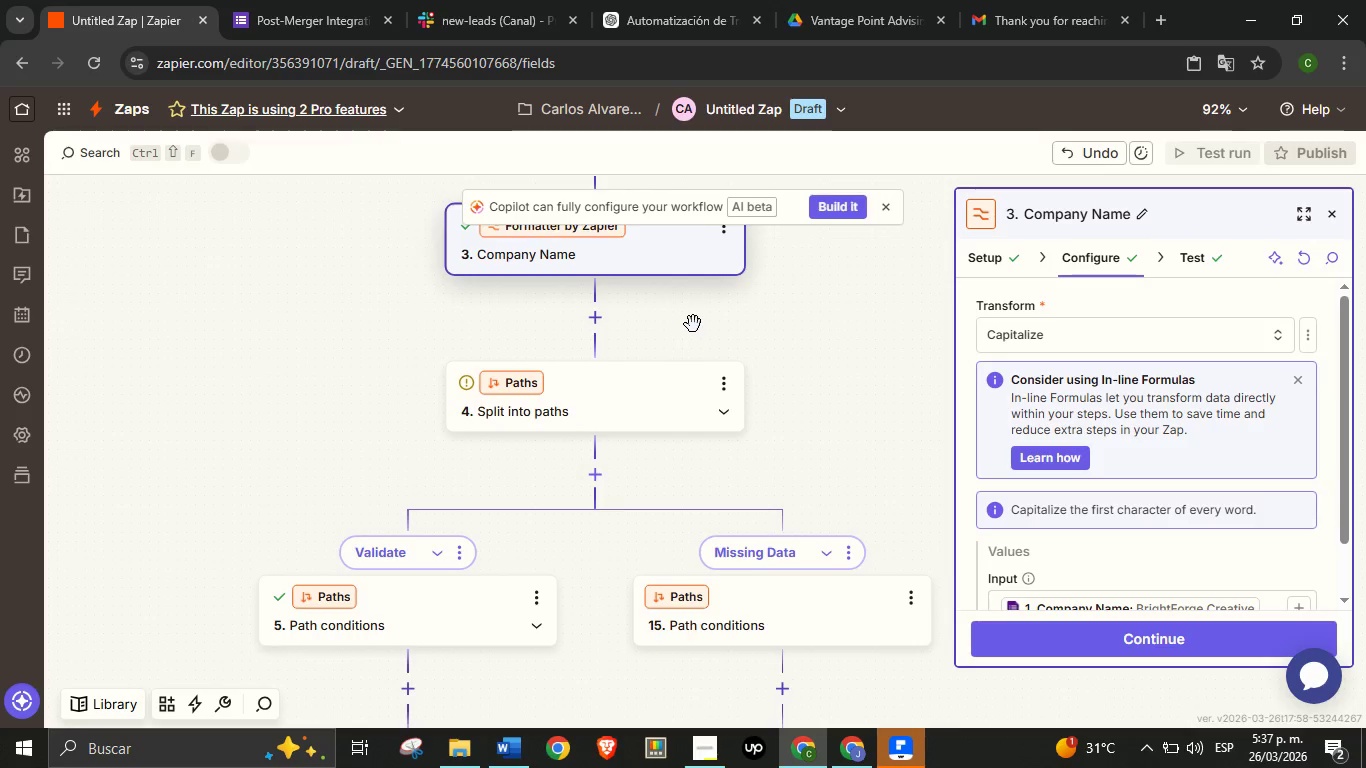 
left_click_drag(start_coordinate=[715, 316], to_coordinate=[693, 324])
 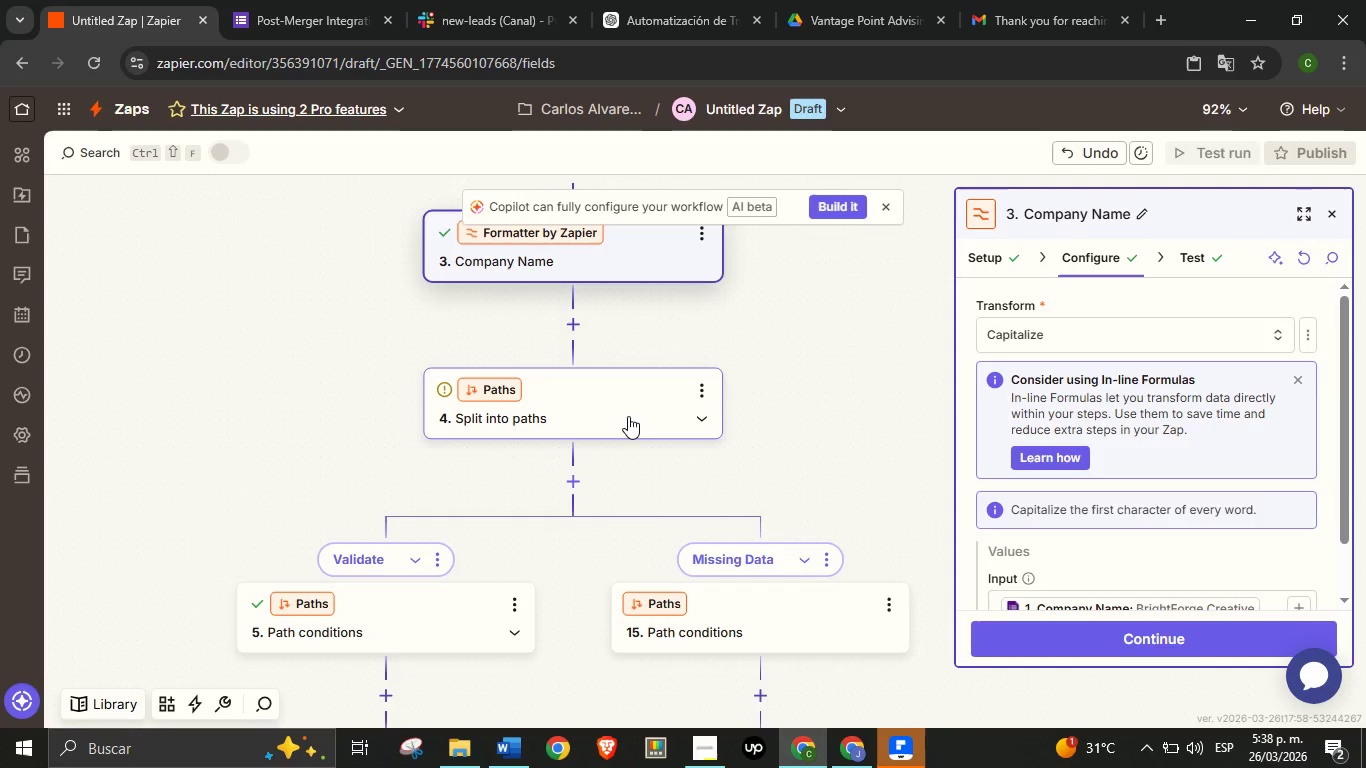 
double_click([628, 416])
 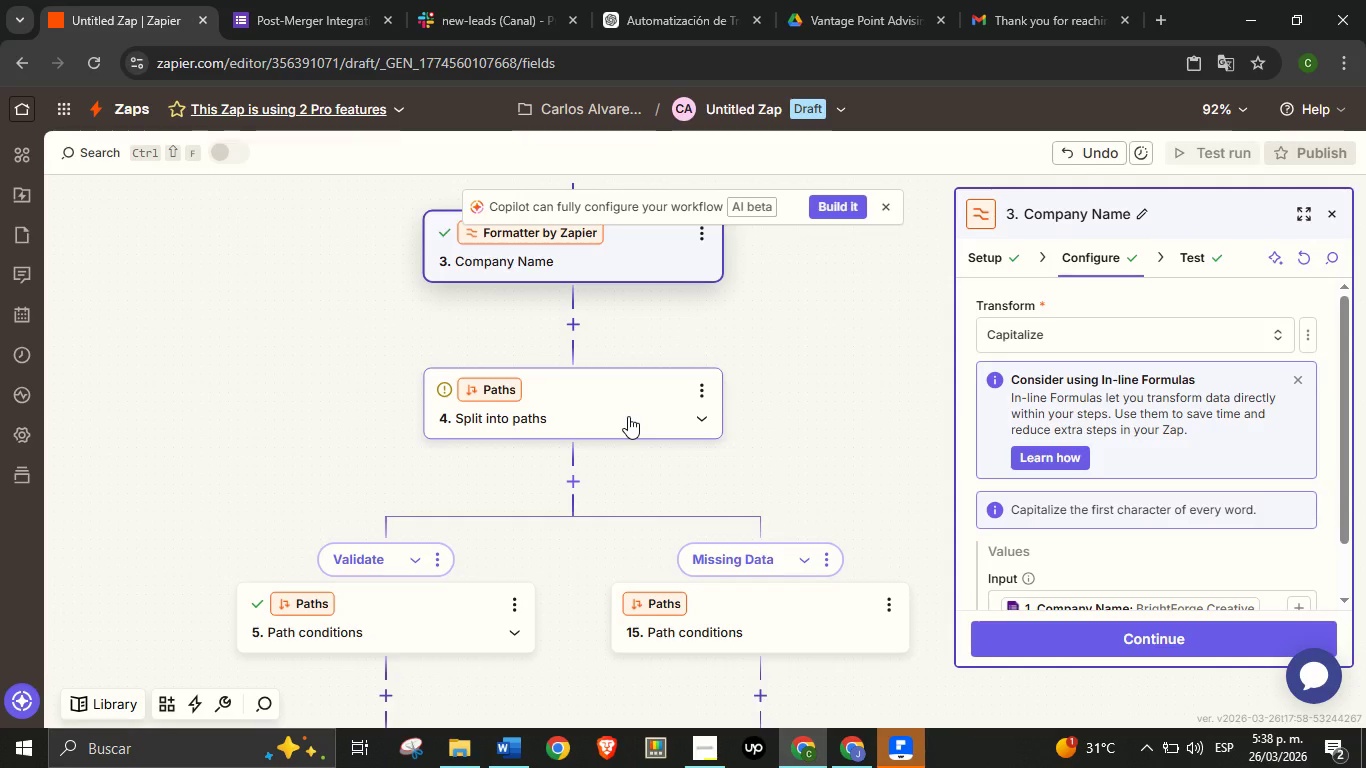 
triple_click([628, 416])
 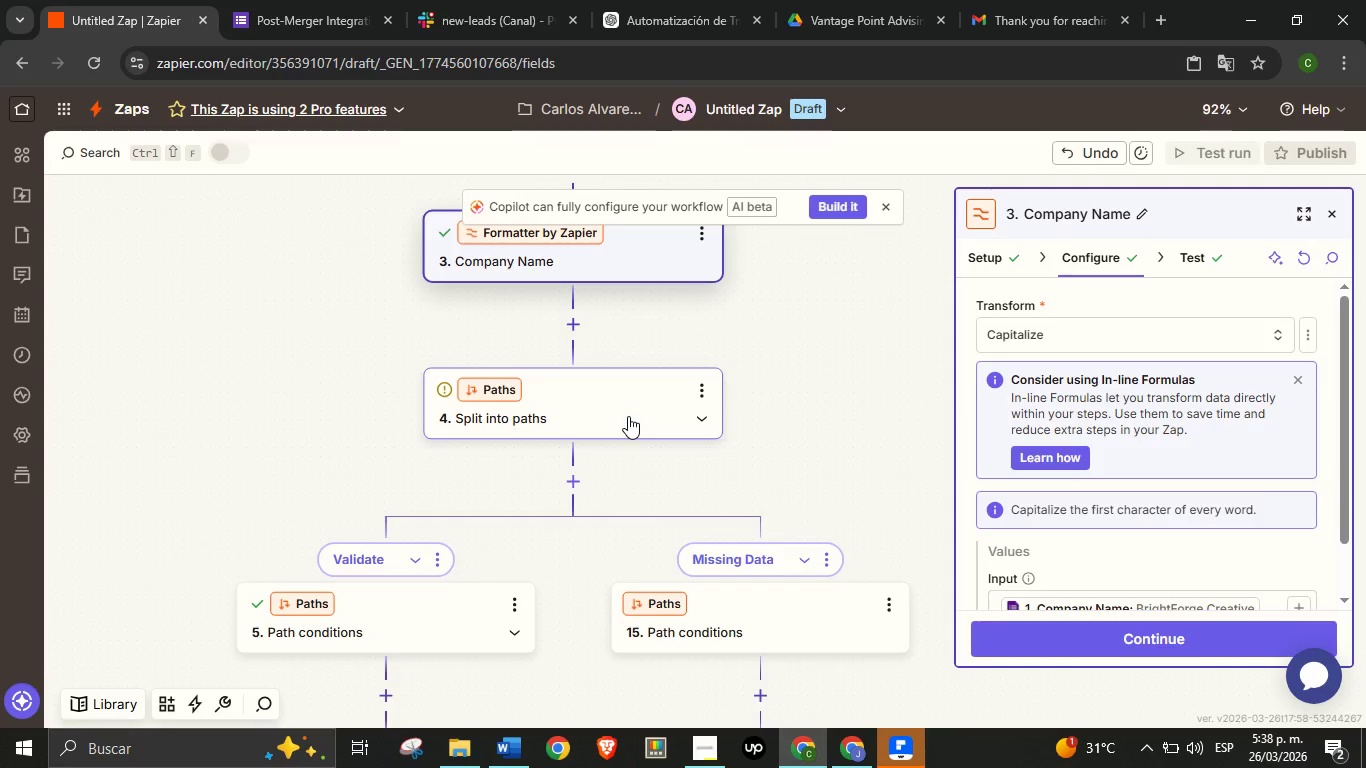 
triple_click([628, 416])
 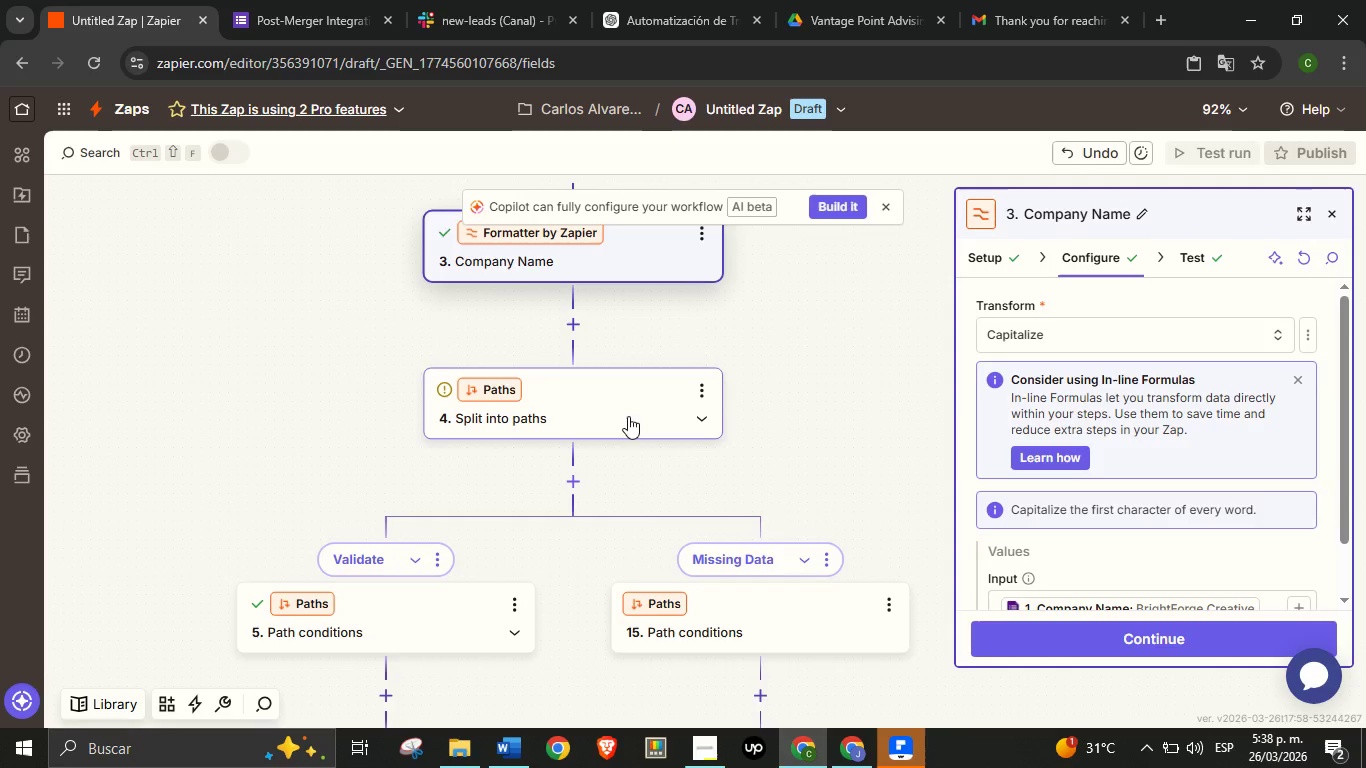 
triple_click([628, 416])
 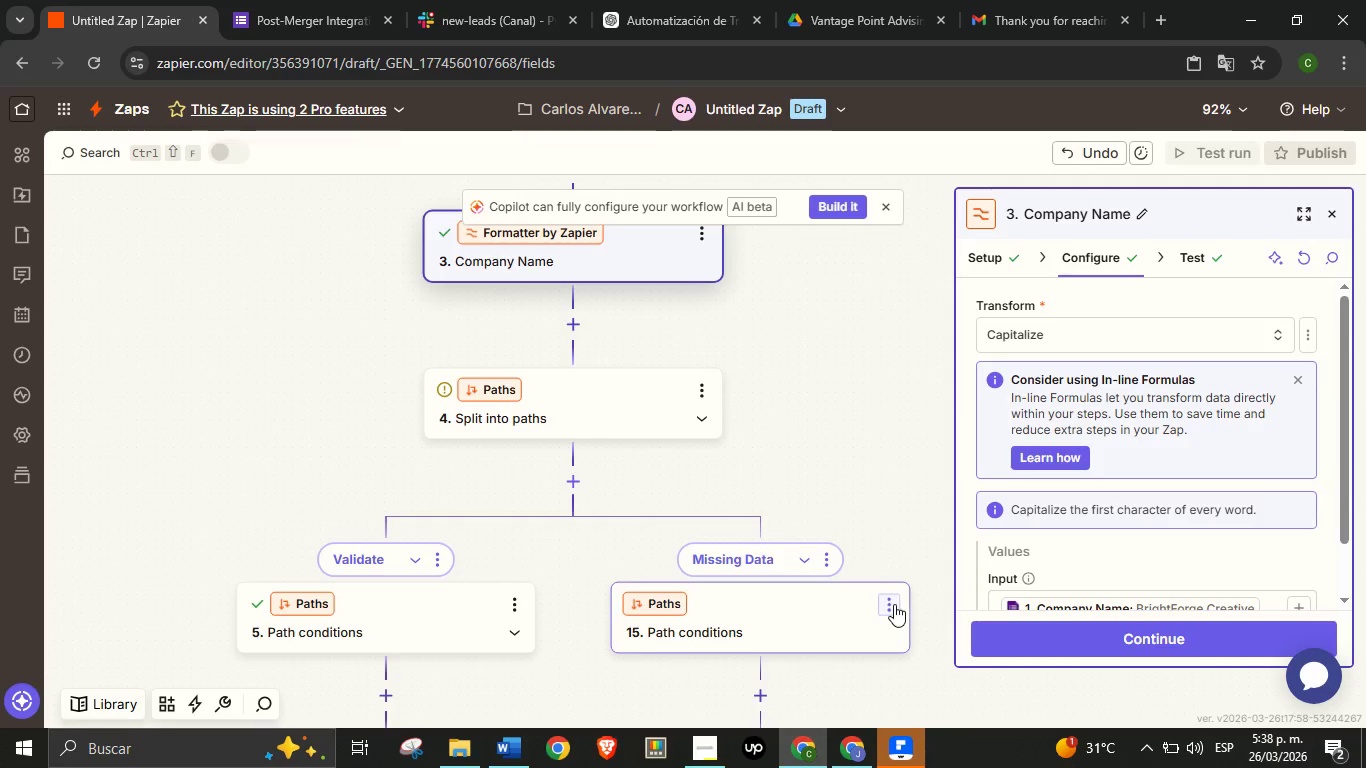 
left_click([894, 603])
 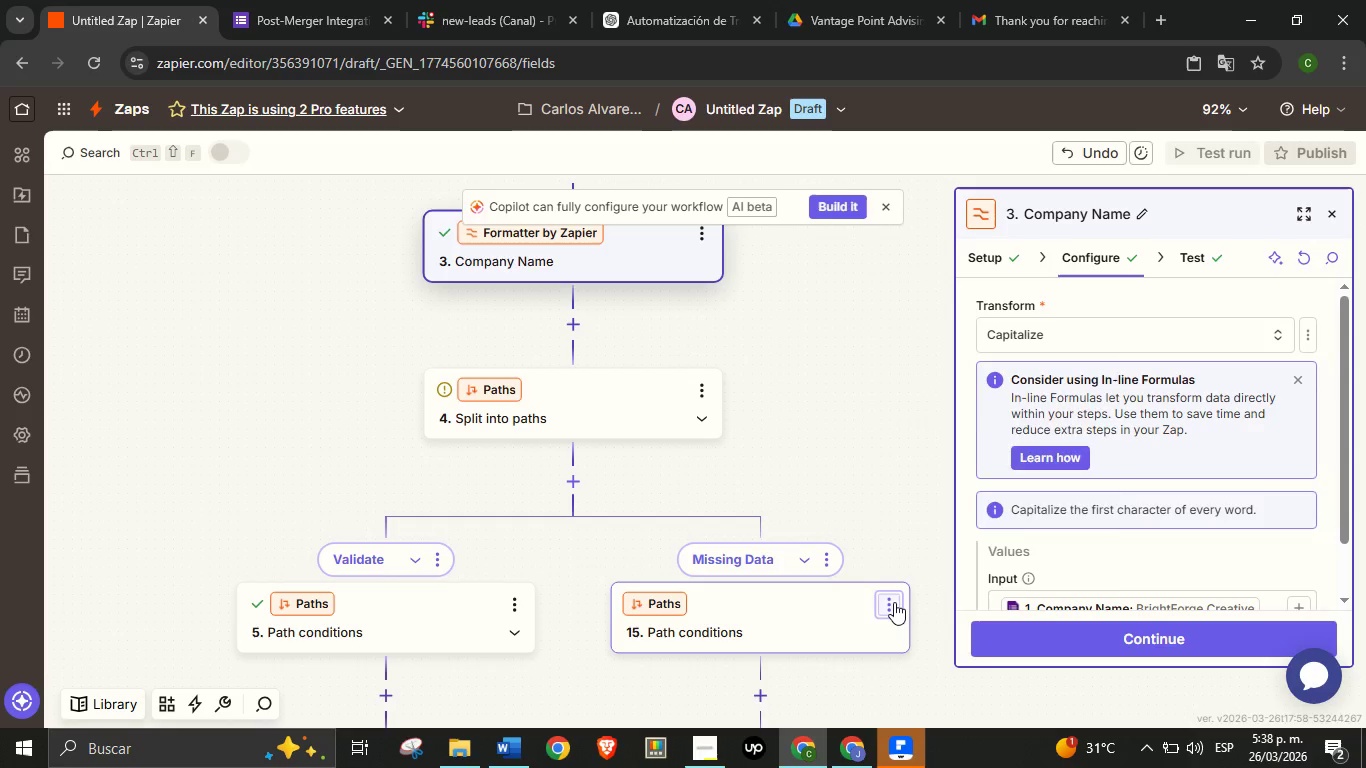 
mouse_move([903, 586])
 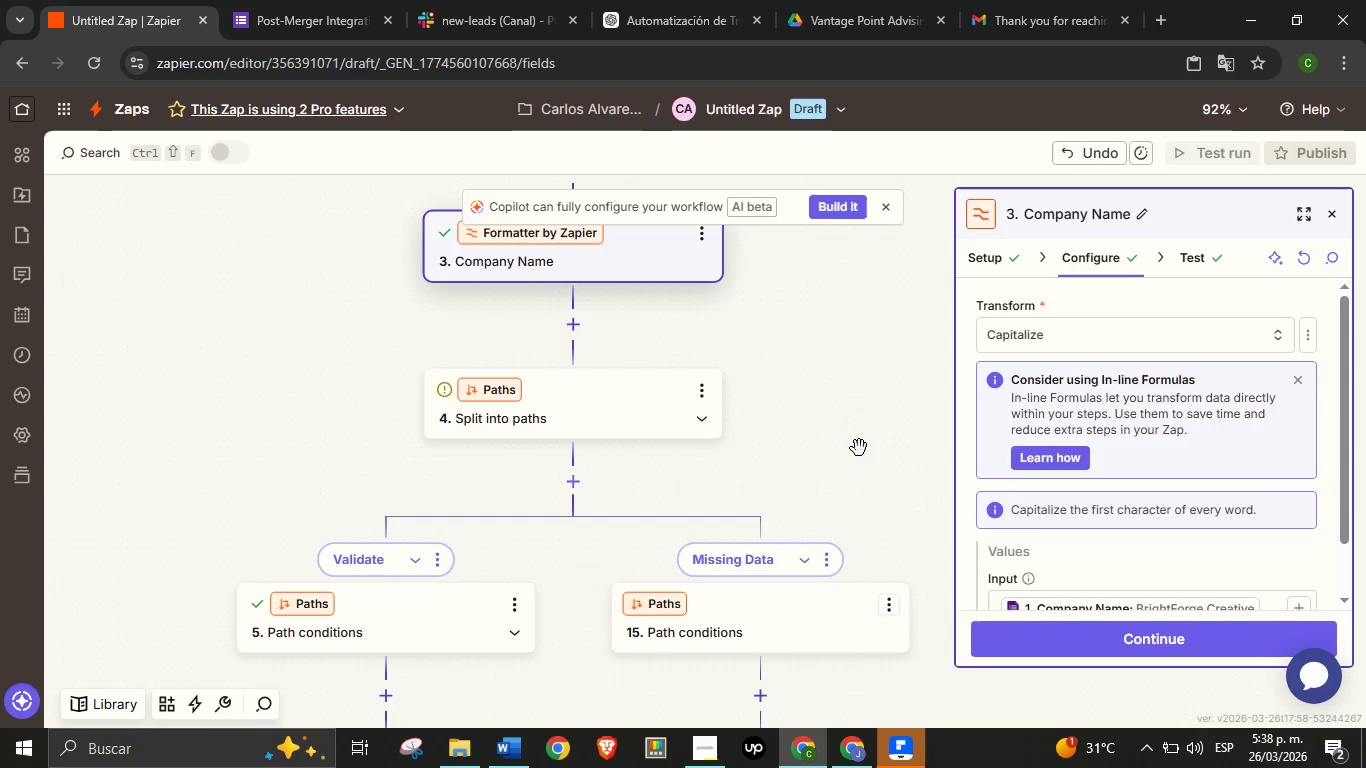 
left_click([859, 448])
 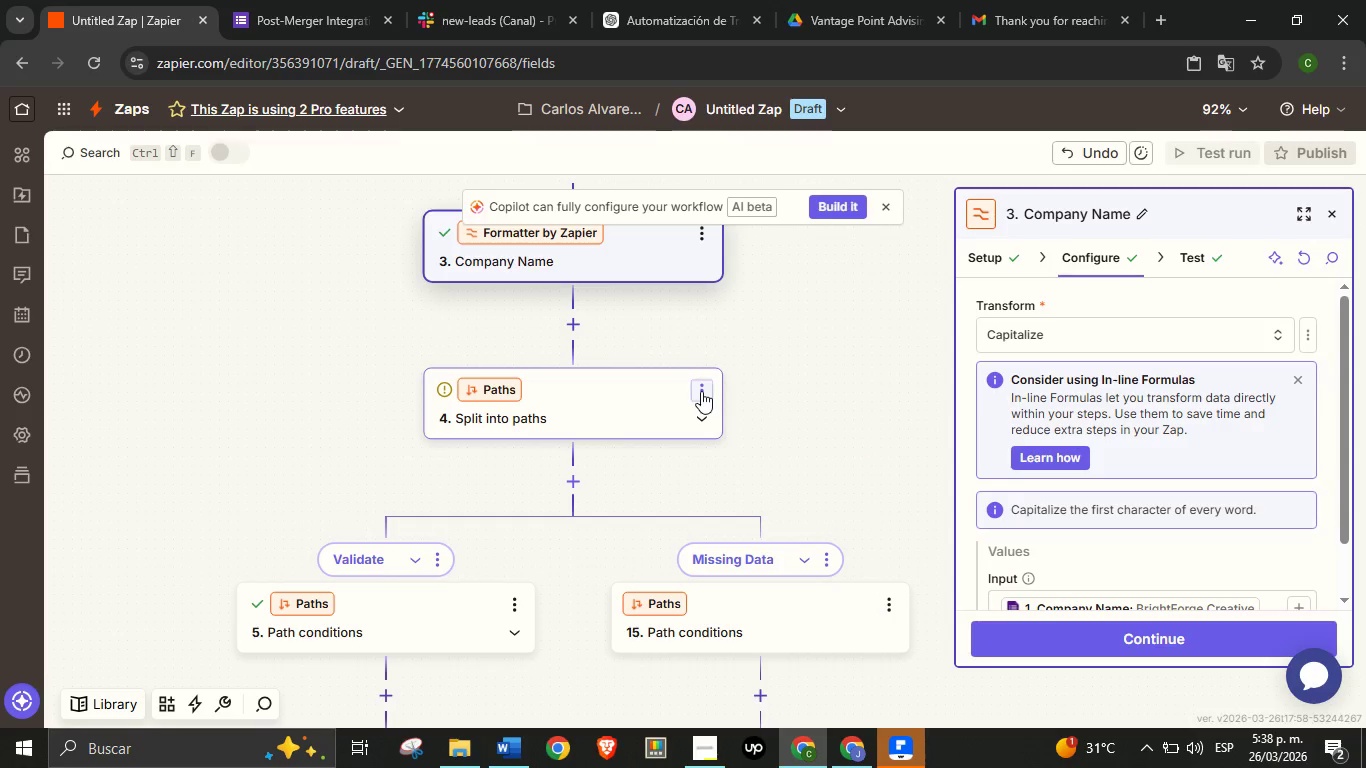 
left_click([701, 391])
 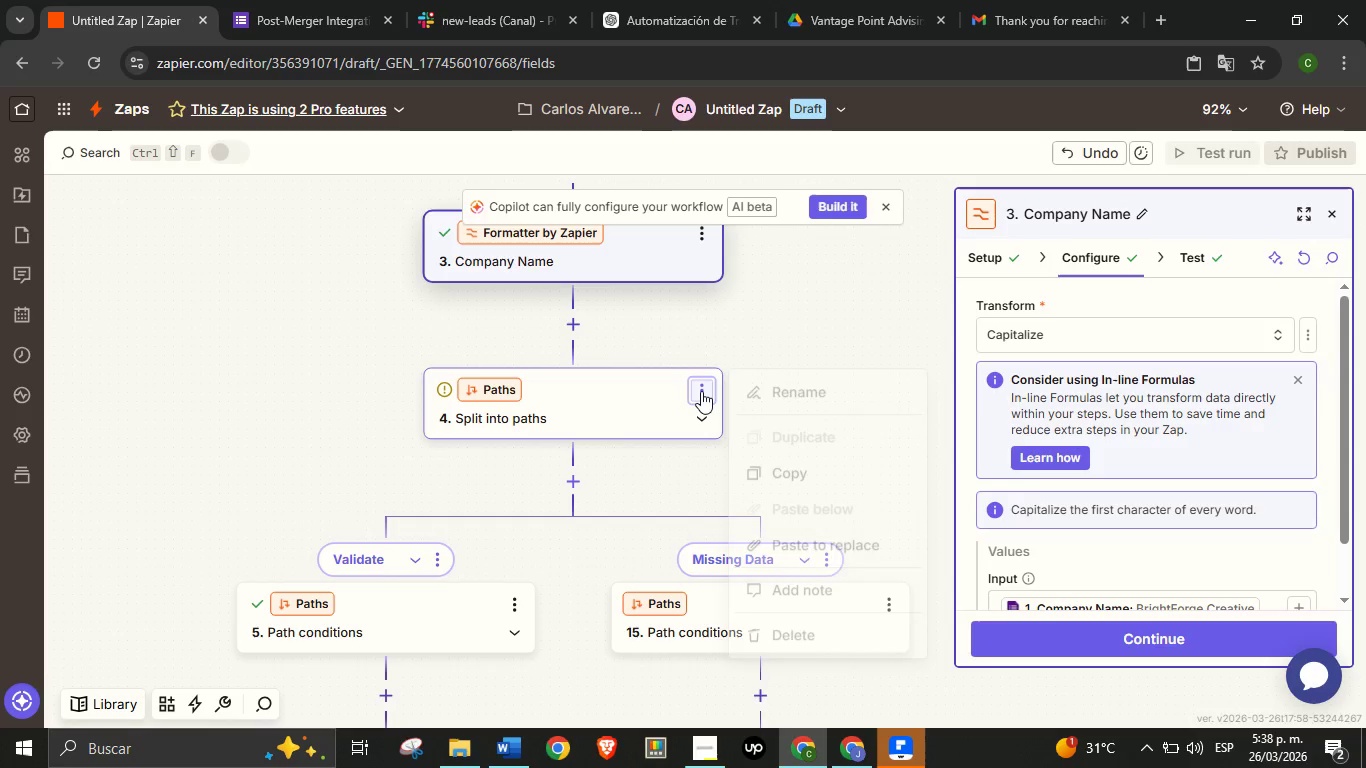 
mouse_move([702, 391])
 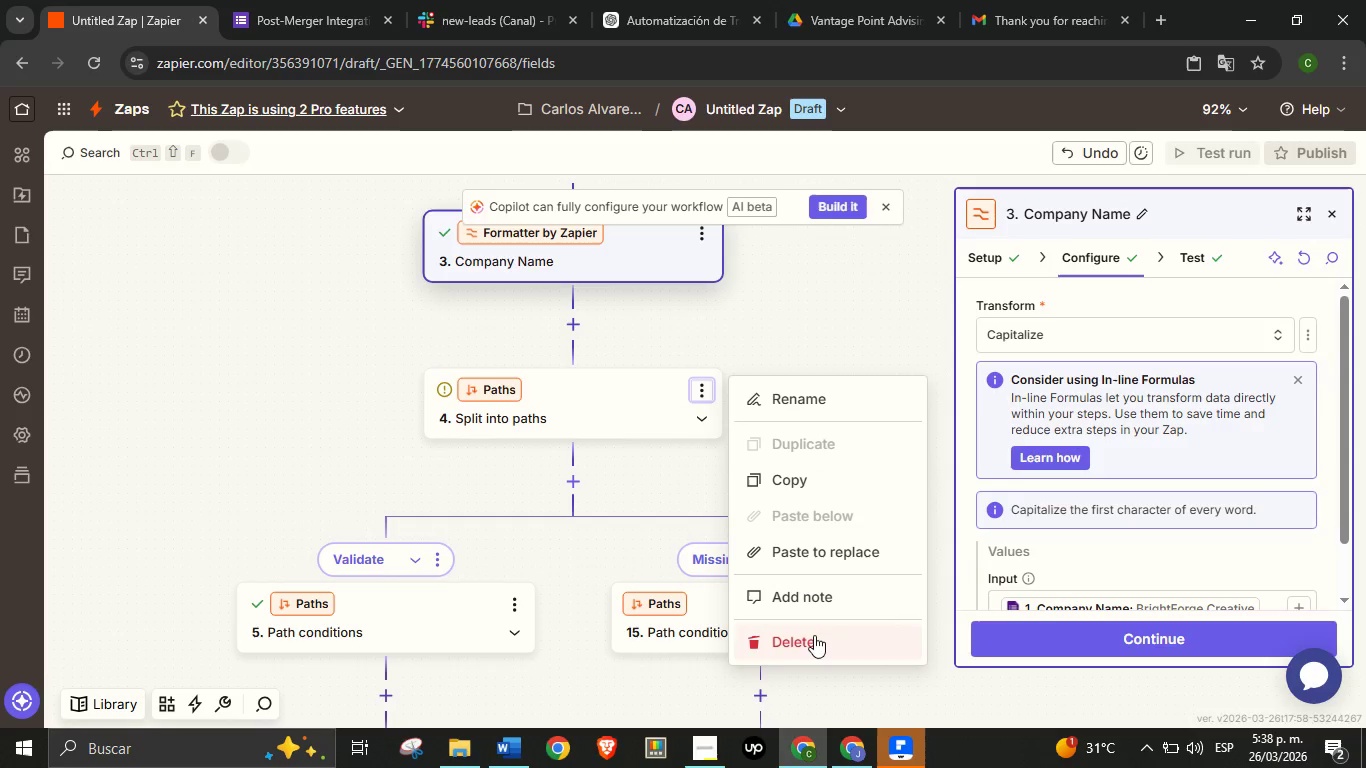 
left_click([814, 635])
 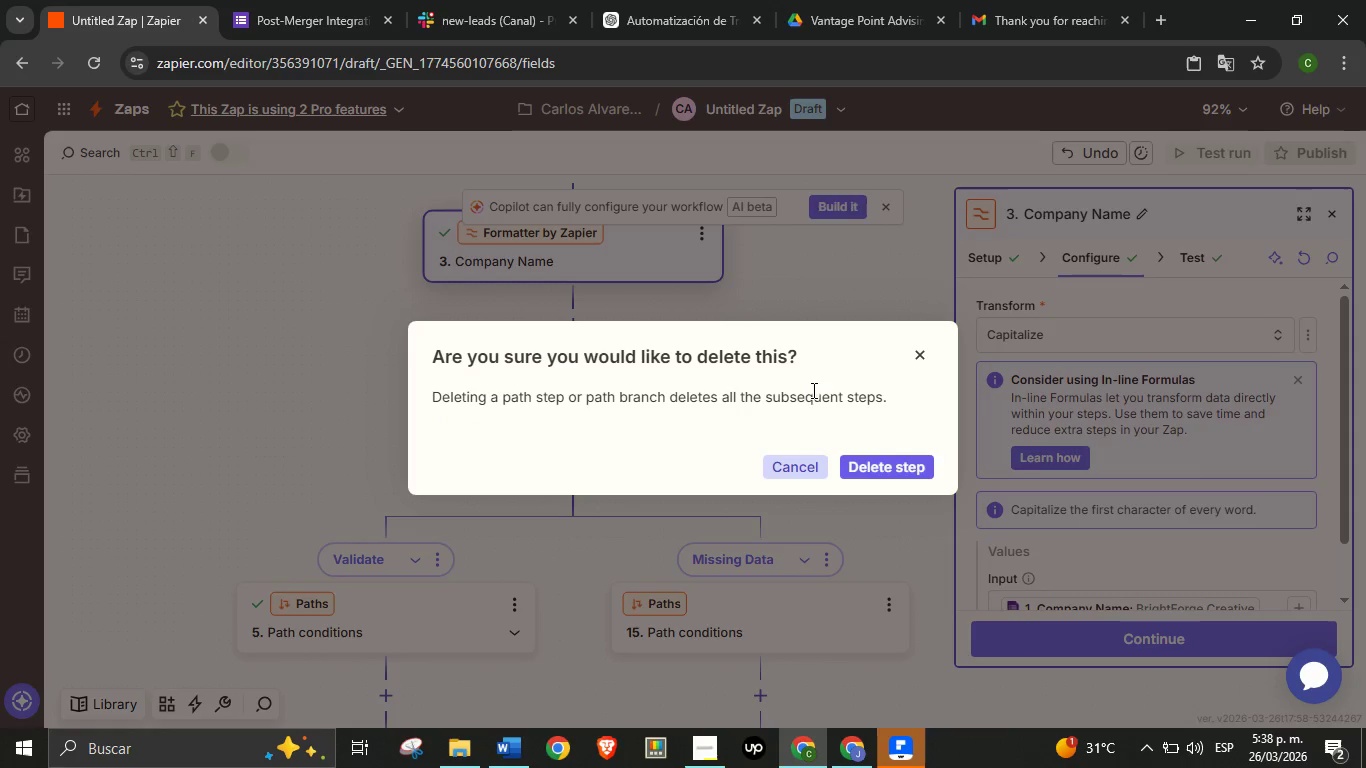 
left_click([790, 462])
 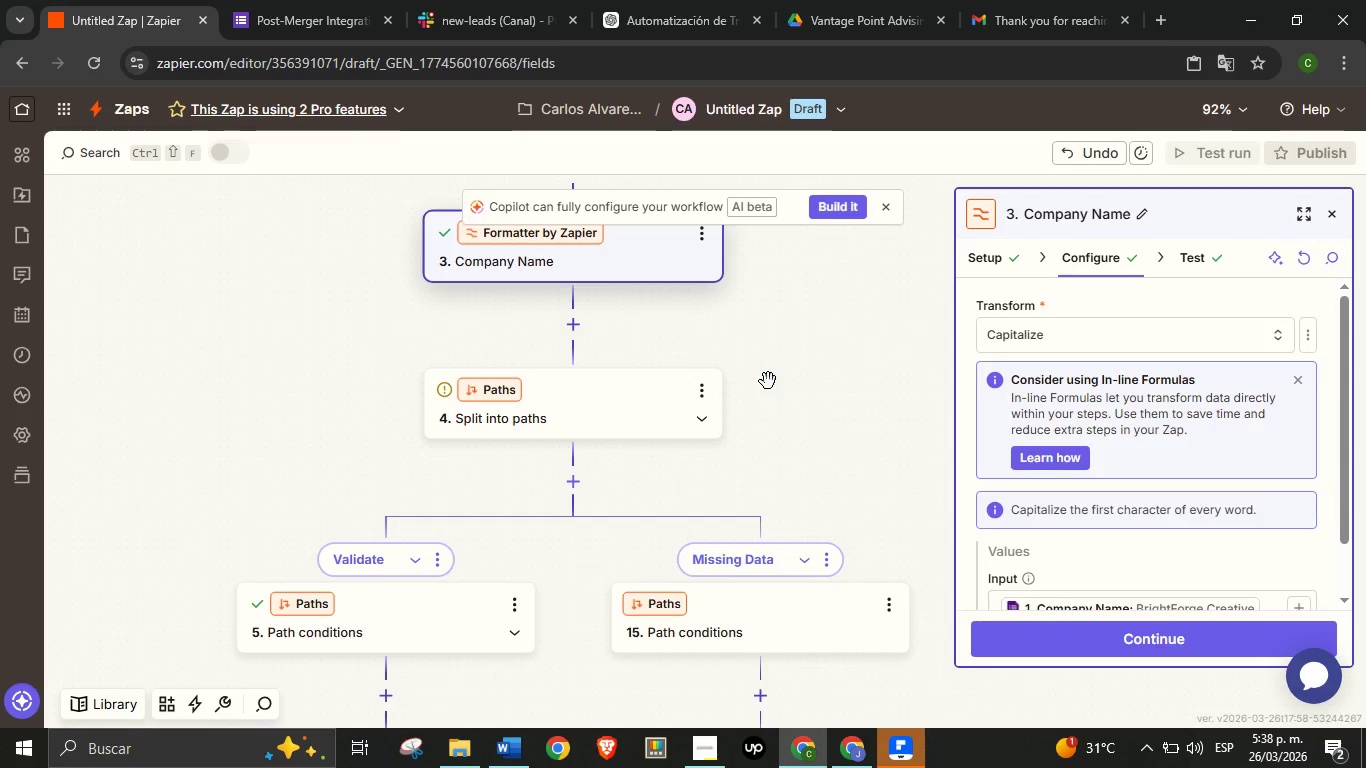 
left_click_drag(start_coordinate=[797, 378], to_coordinate=[747, 347])
 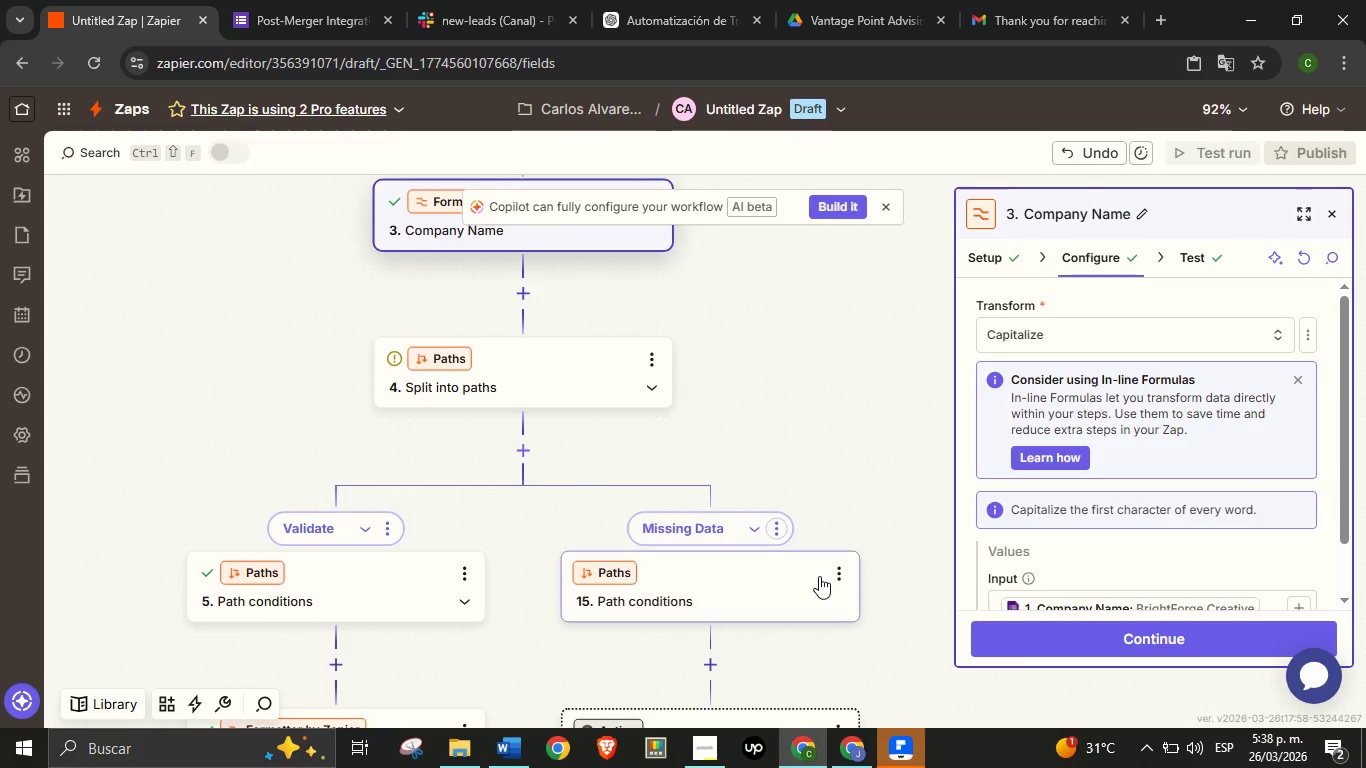 
left_click([839, 571])
 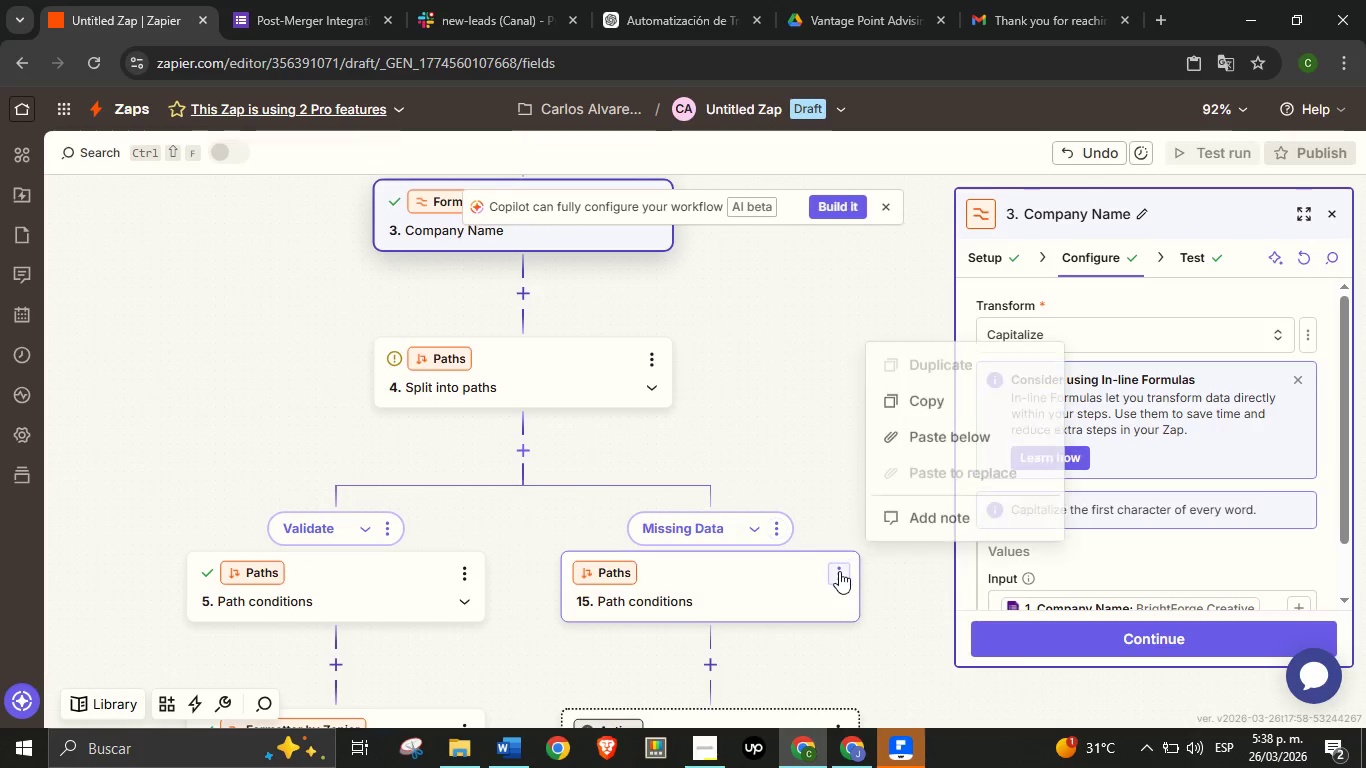 
mouse_move([846, 563])
 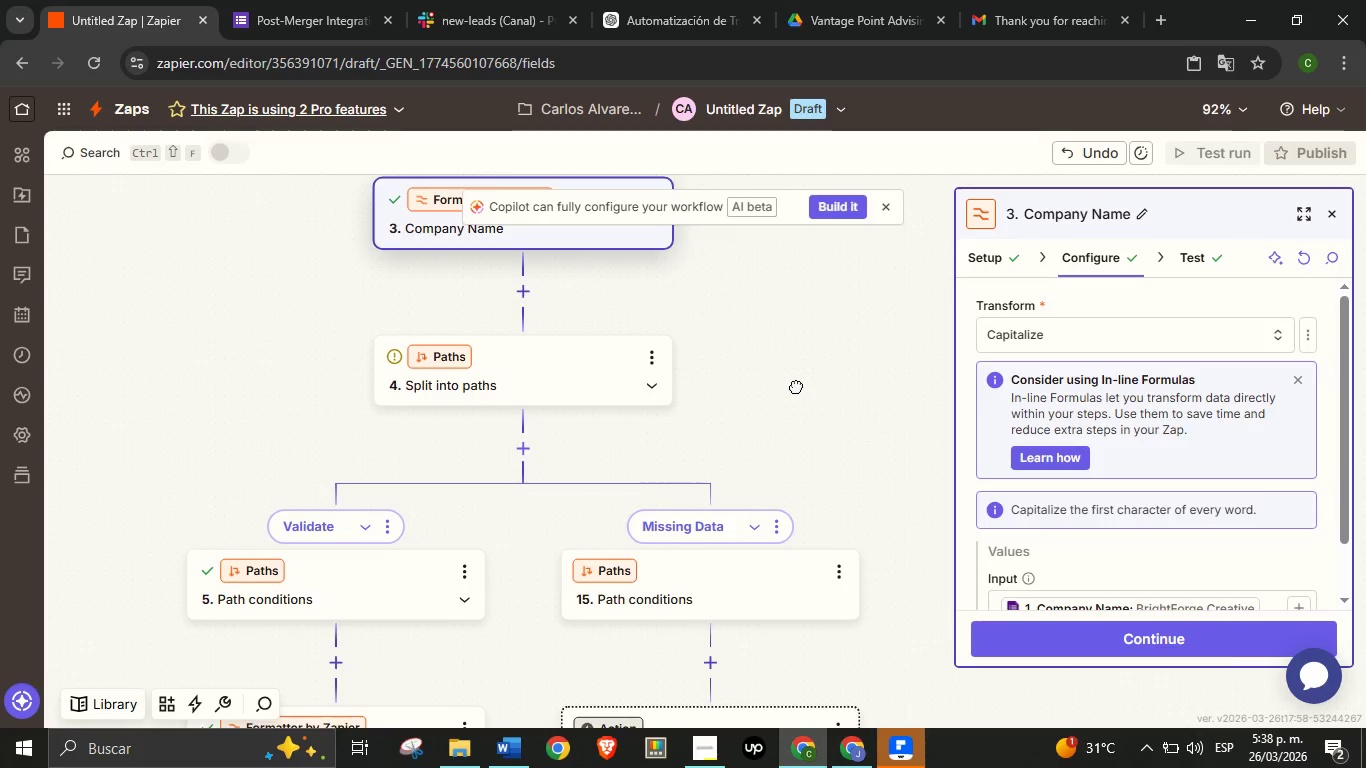 
left_click_drag(start_coordinate=[817, 461], to_coordinate=[796, 384])
 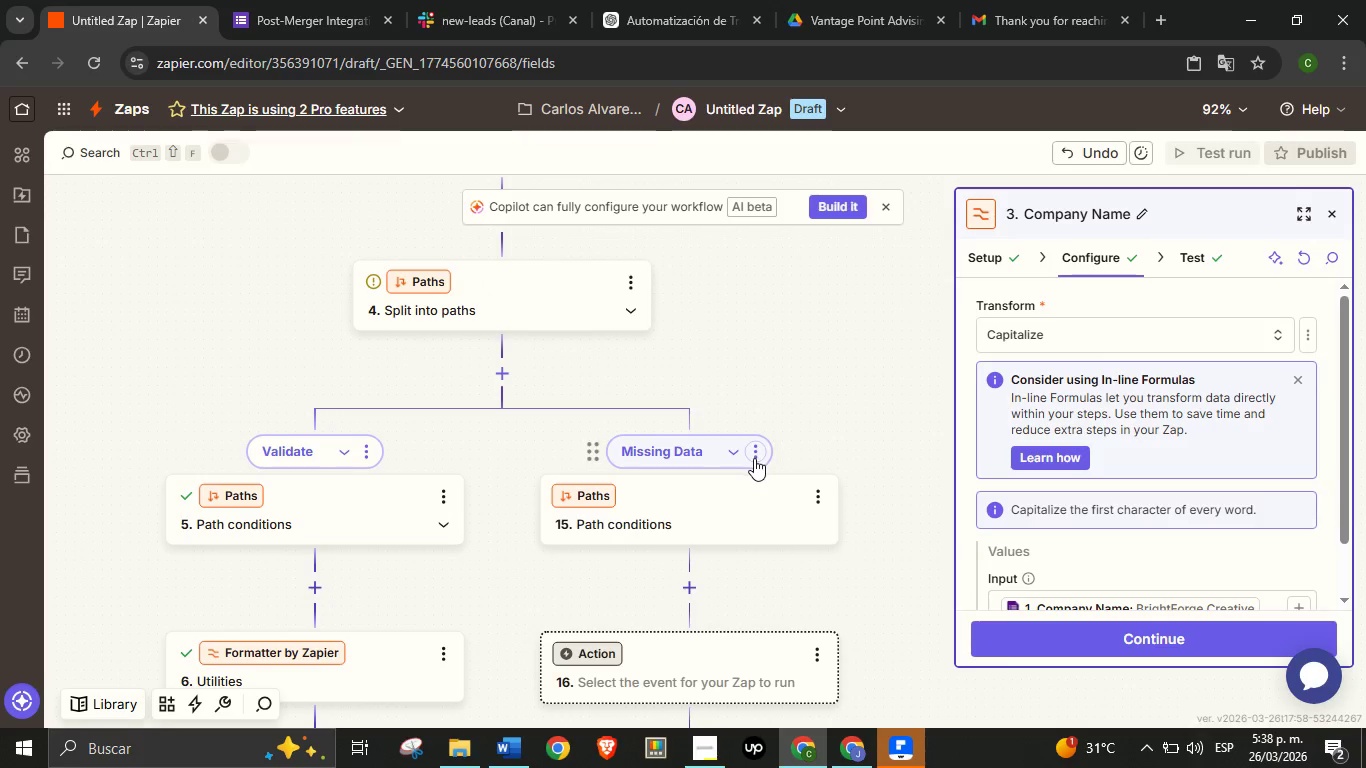 
left_click([754, 457])
 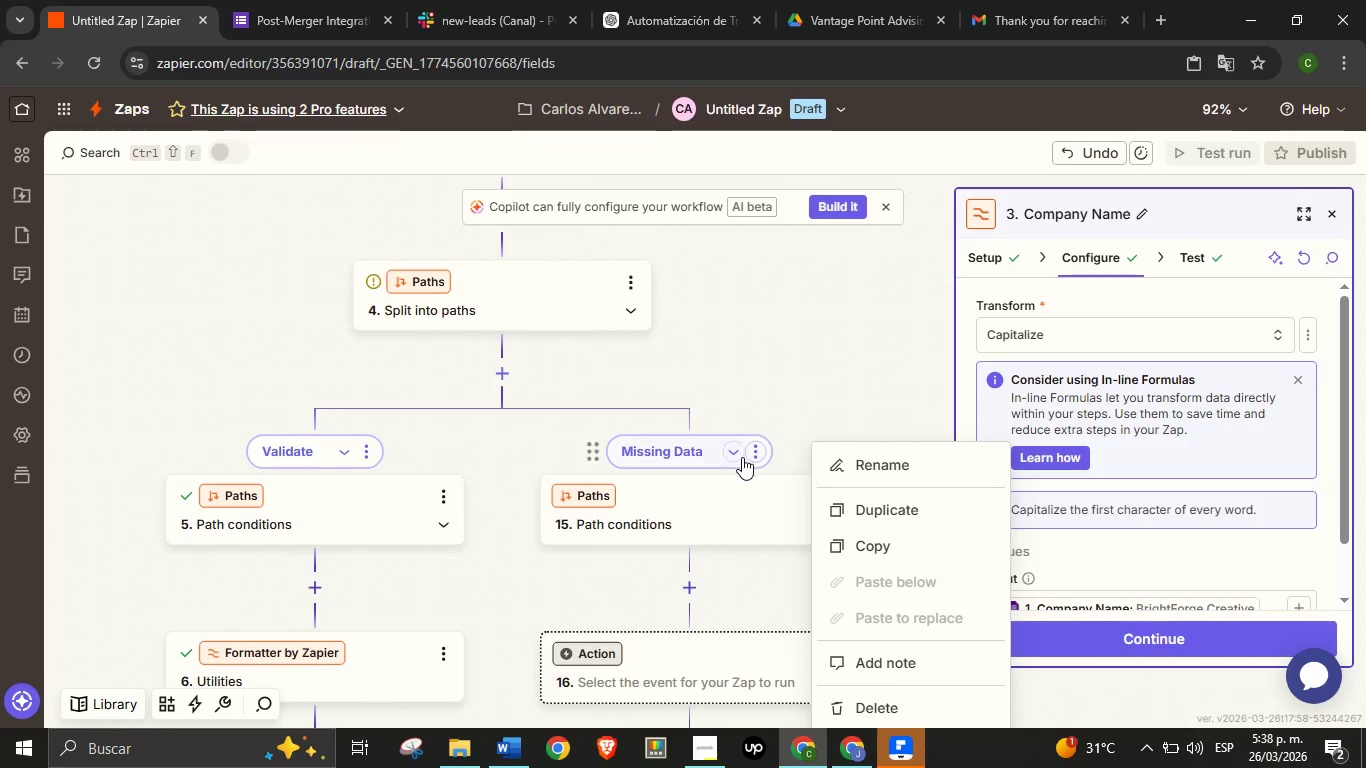 
left_click([742, 457])
 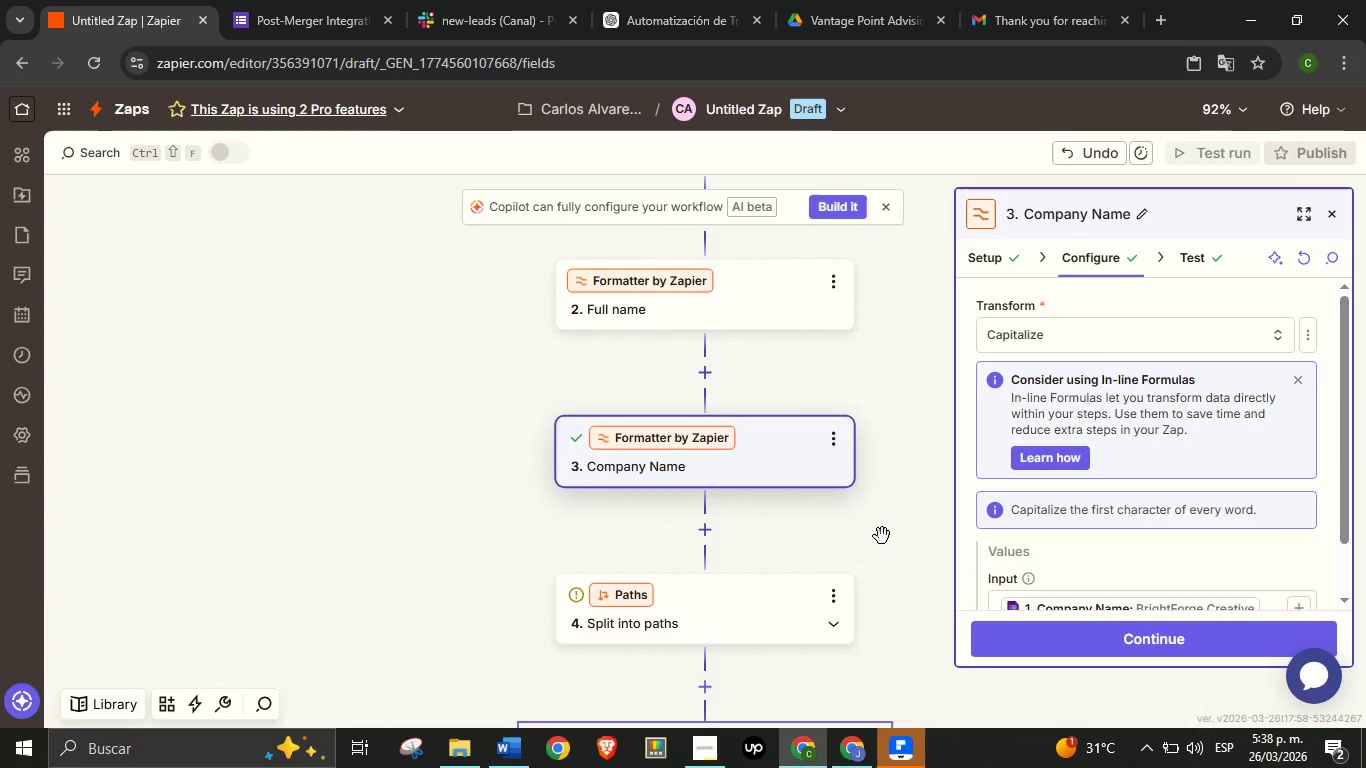 
scroll: coordinate [880, 522], scroll_direction: down, amount: 4.0
 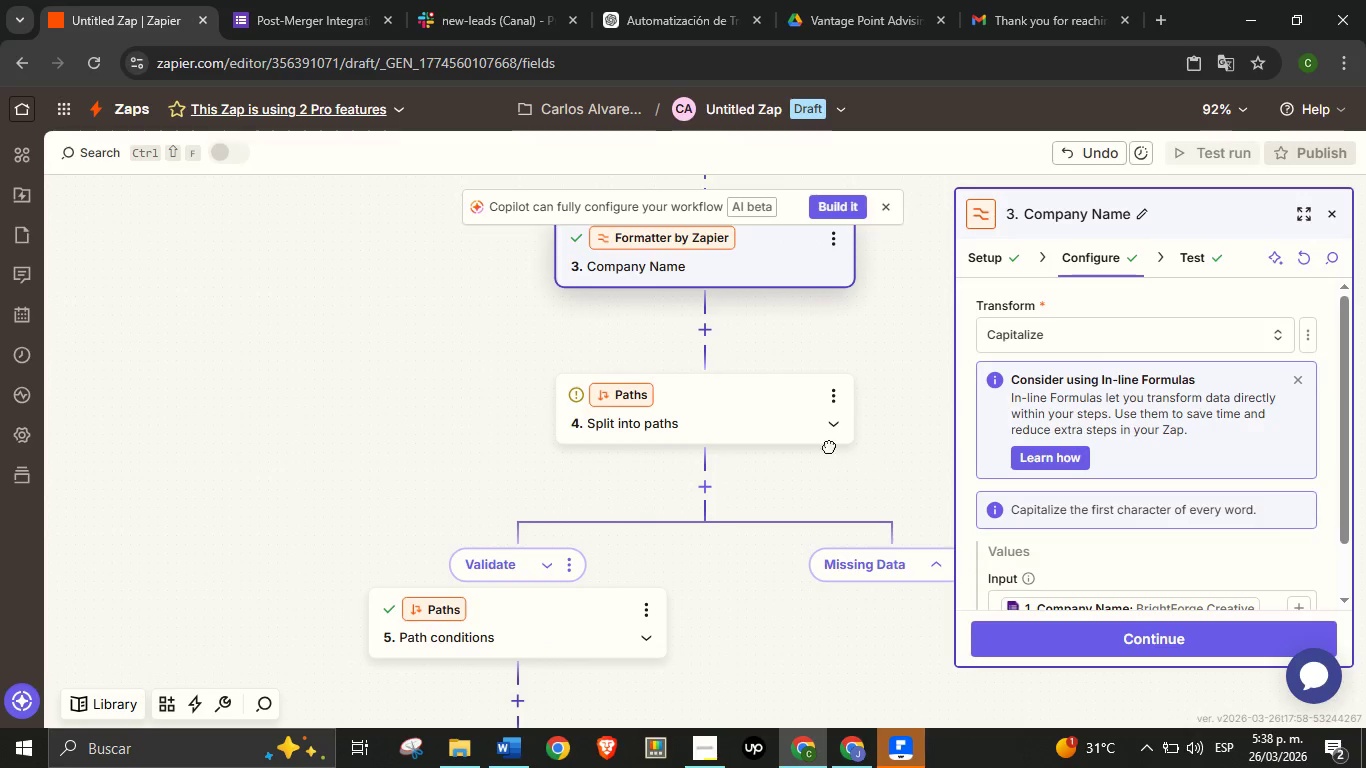 
left_click_drag(start_coordinate=[884, 473], to_coordinate=[641, 359])
 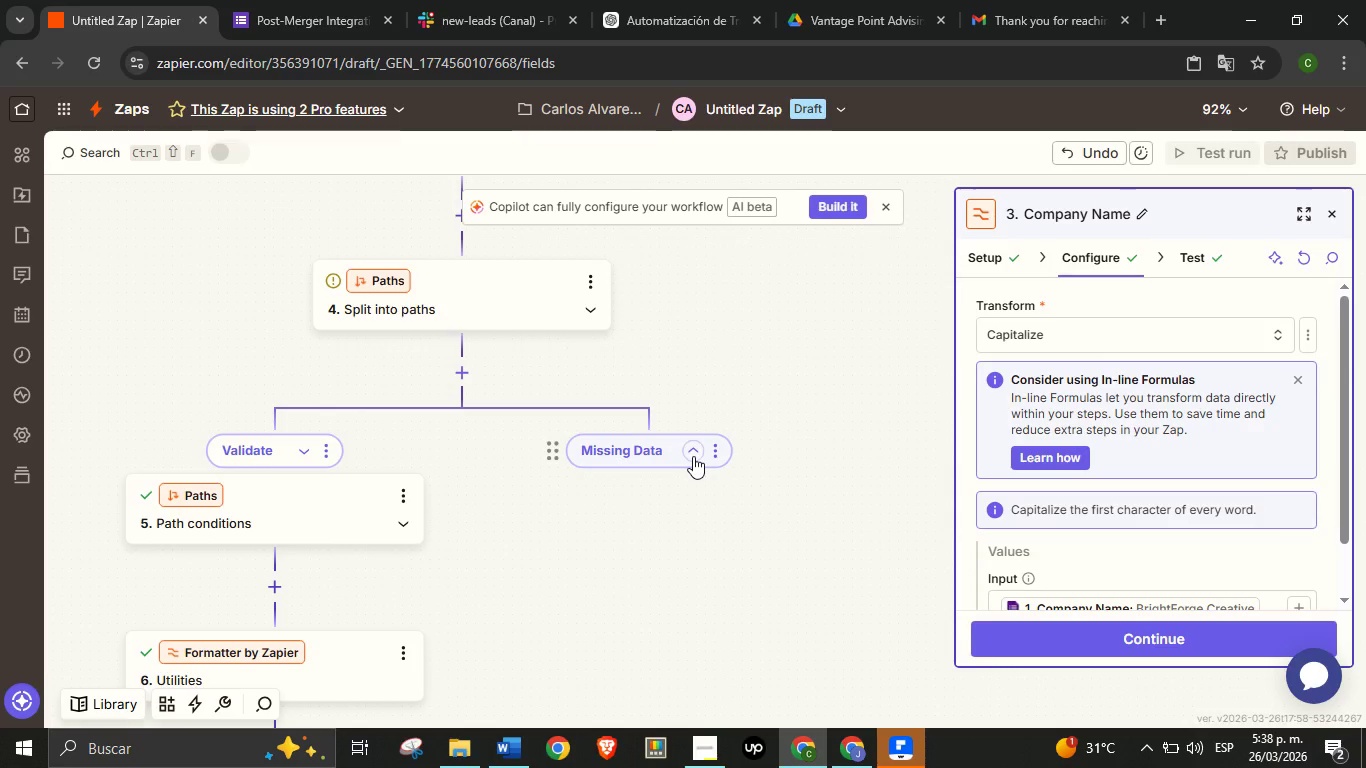 
left_click([693, 456])
 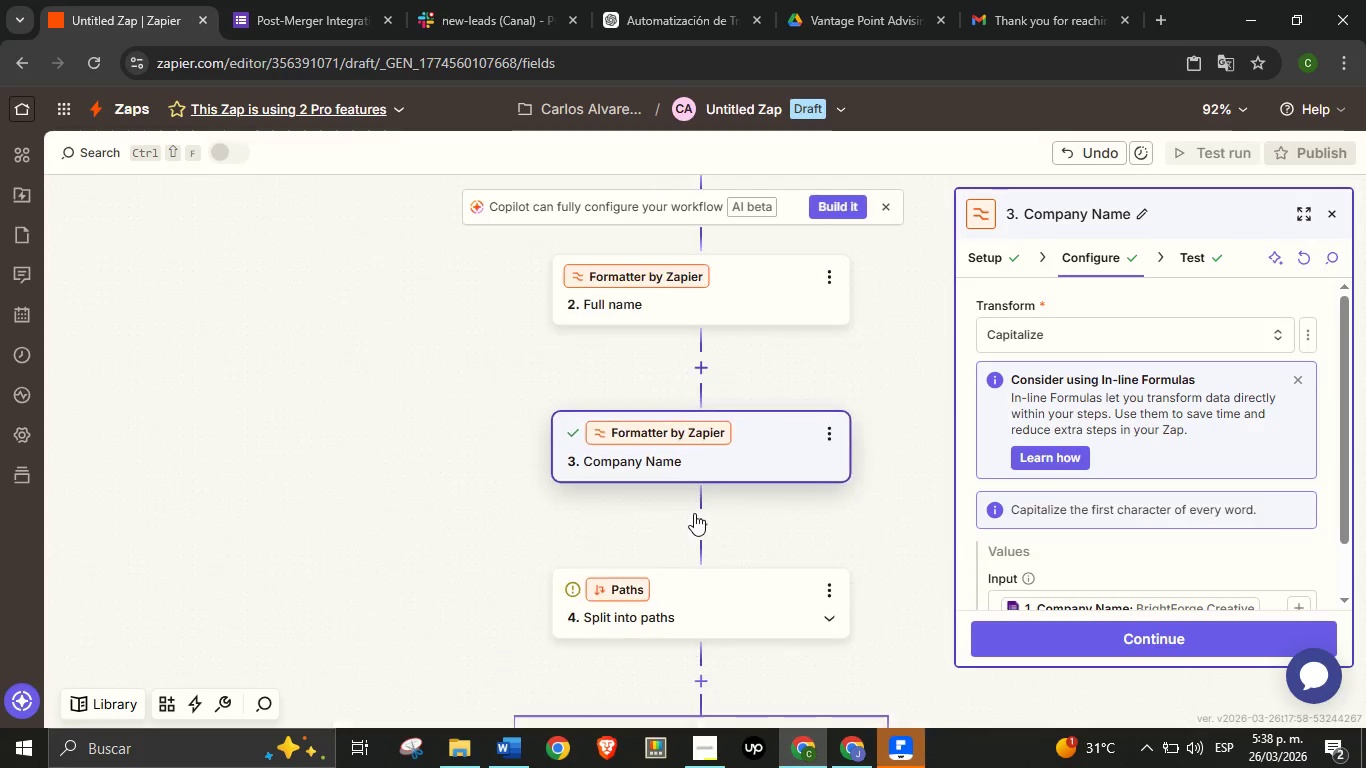 
left_click([694, 513])
 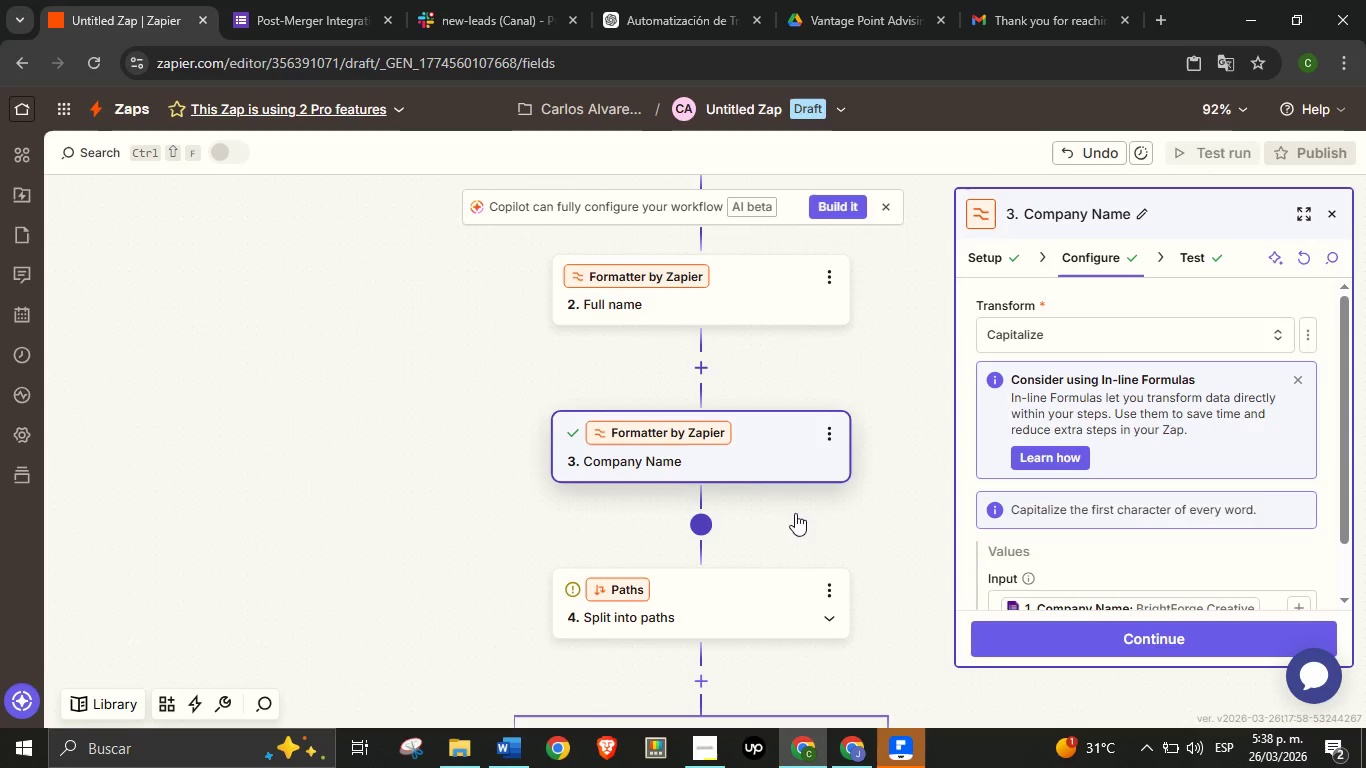 
left_click_drag(start_coordinate=[811, 527], to_coordinate=[717, 463])
 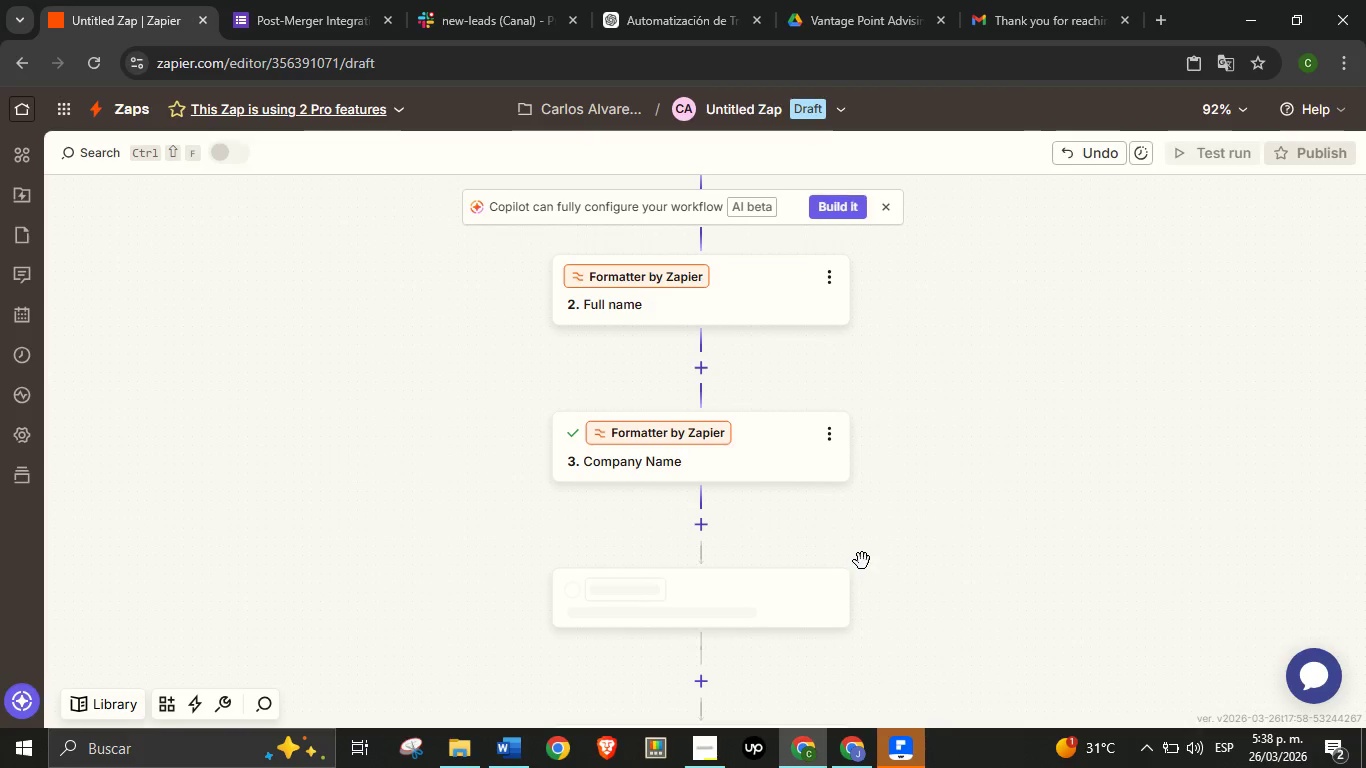 
left_click_drag(start_coordinate=[862, 562], to_coordinate=[632, 337])
 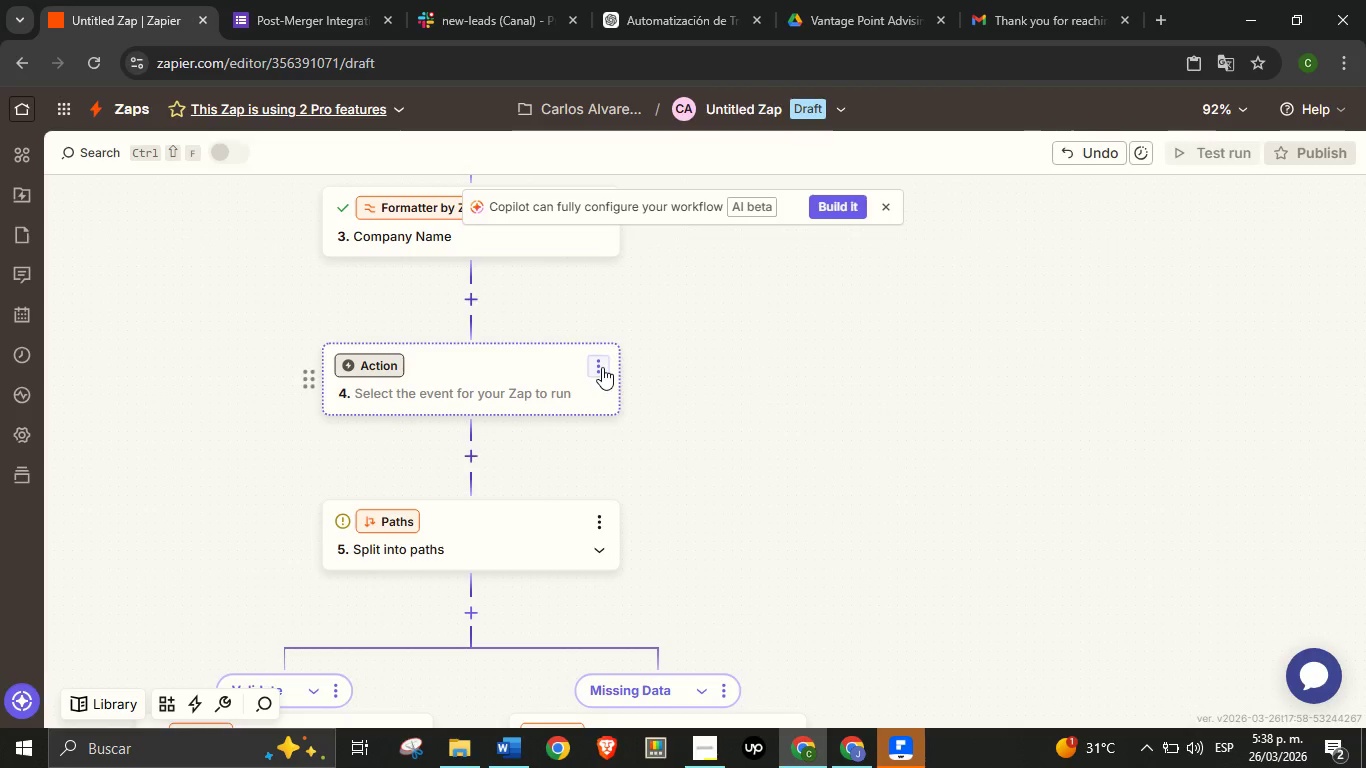 
left_click([602, 367])
 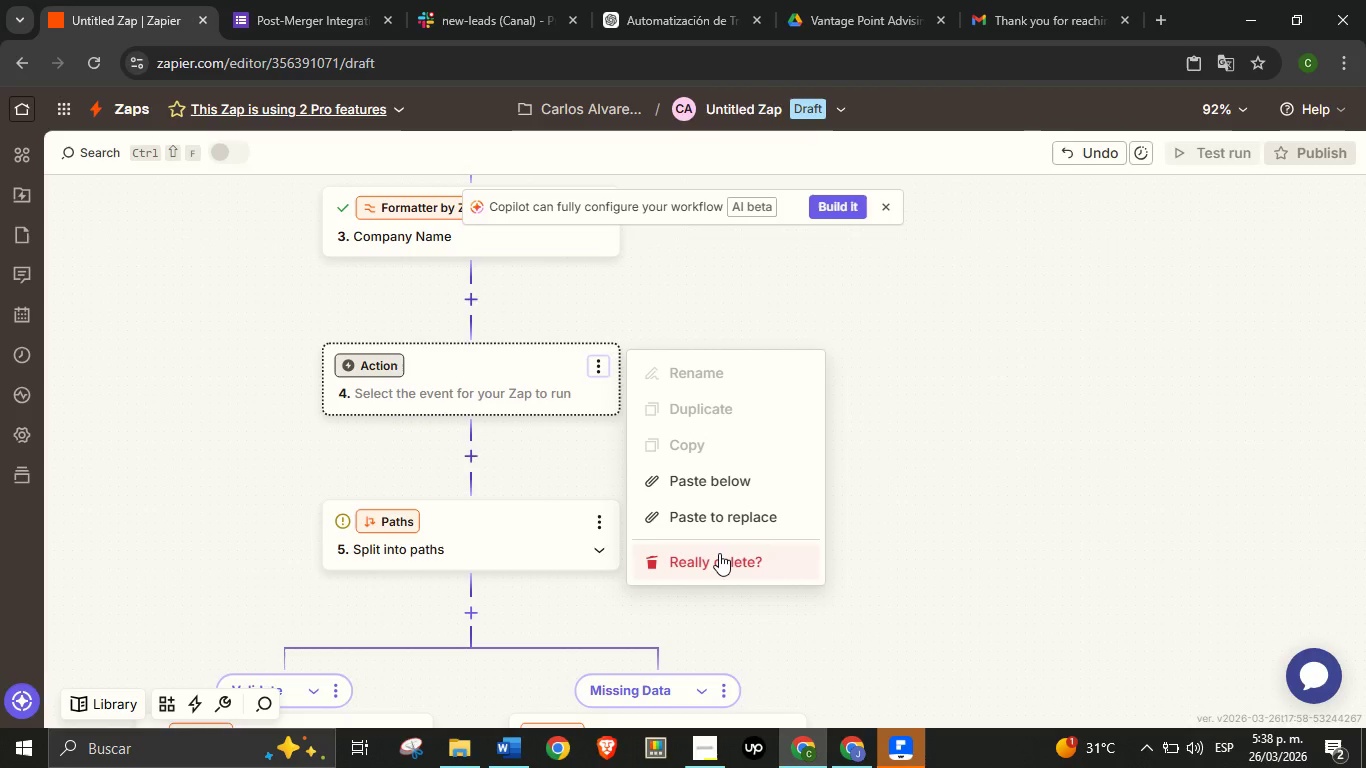 
left_click([719, 553])
 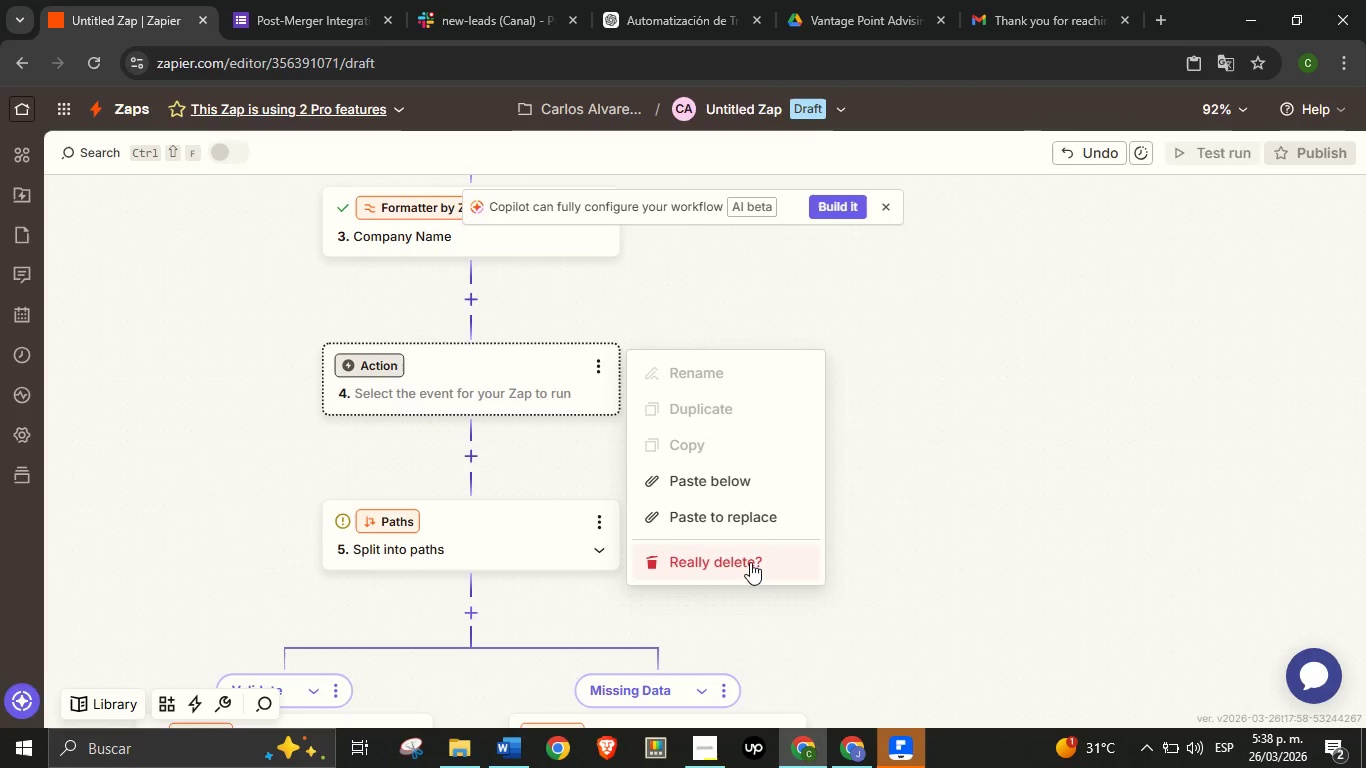 
left_click([750, 561])
 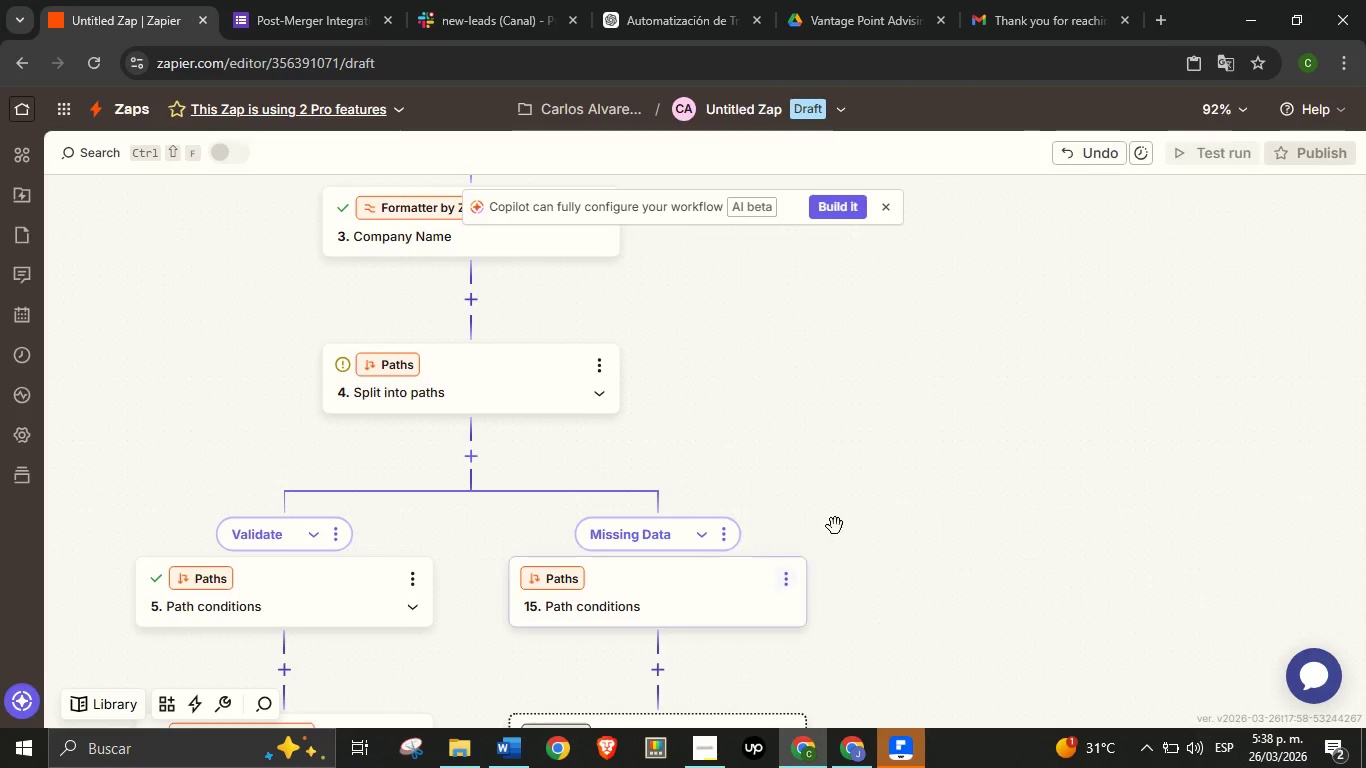 
left_click_drag(start_coordinate=[861, 504], to_coordinate=[867, 418])
 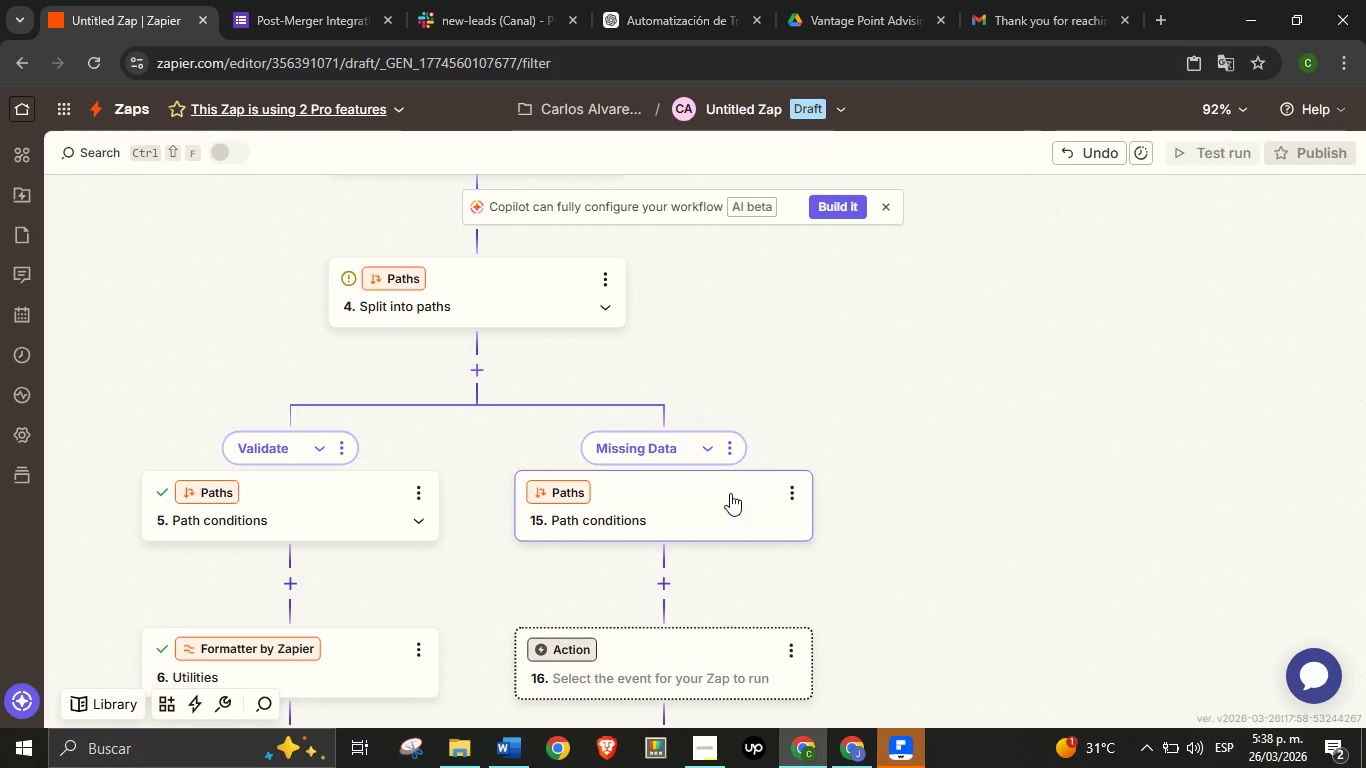 
left_click([730, 493])
 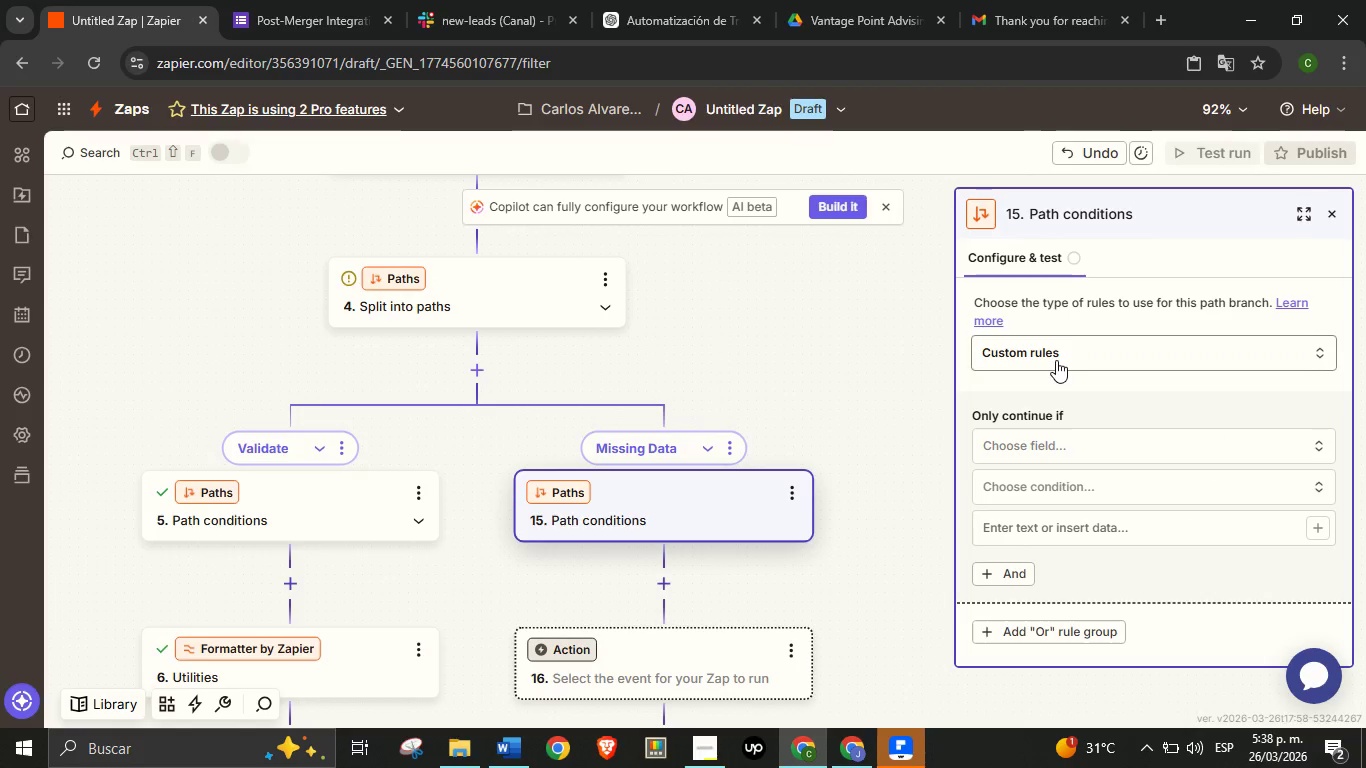 
left_click([1056, 360])
 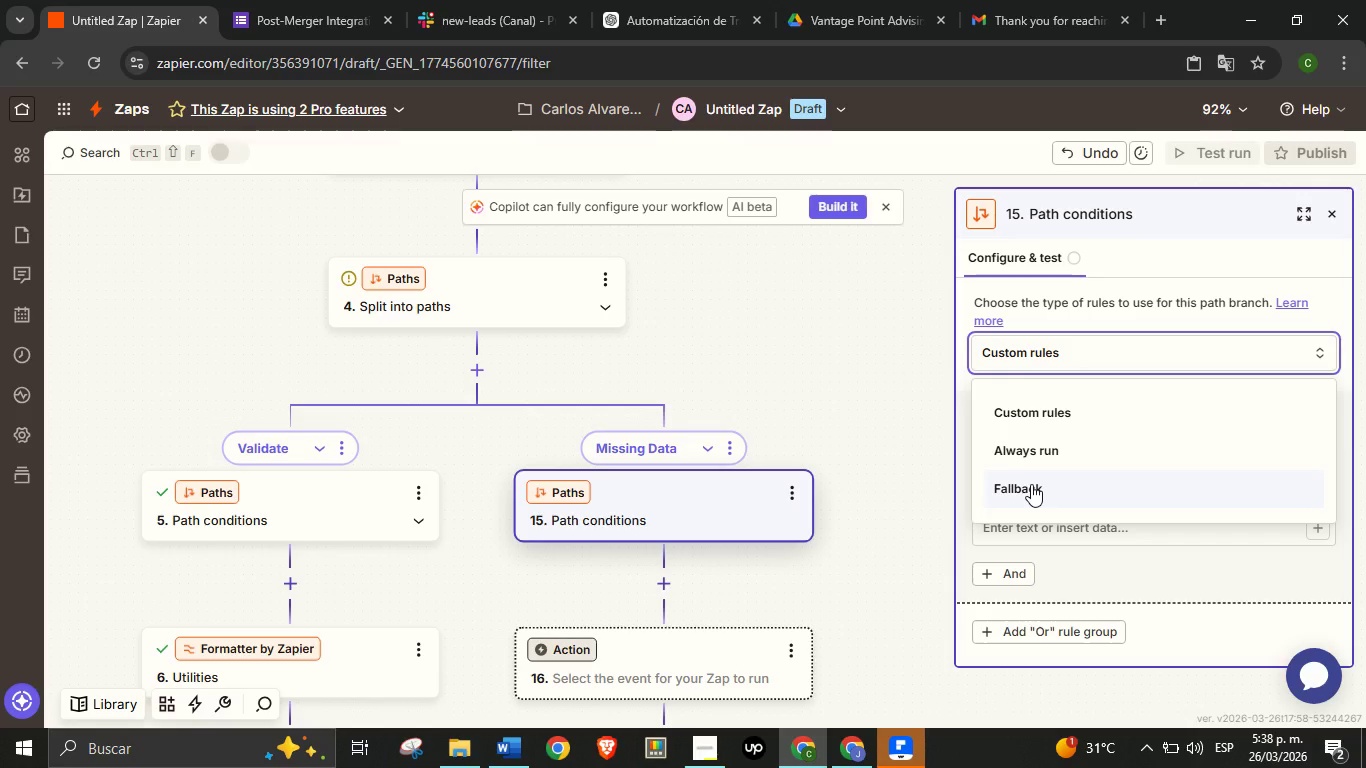 
left_click([1031, 484])
 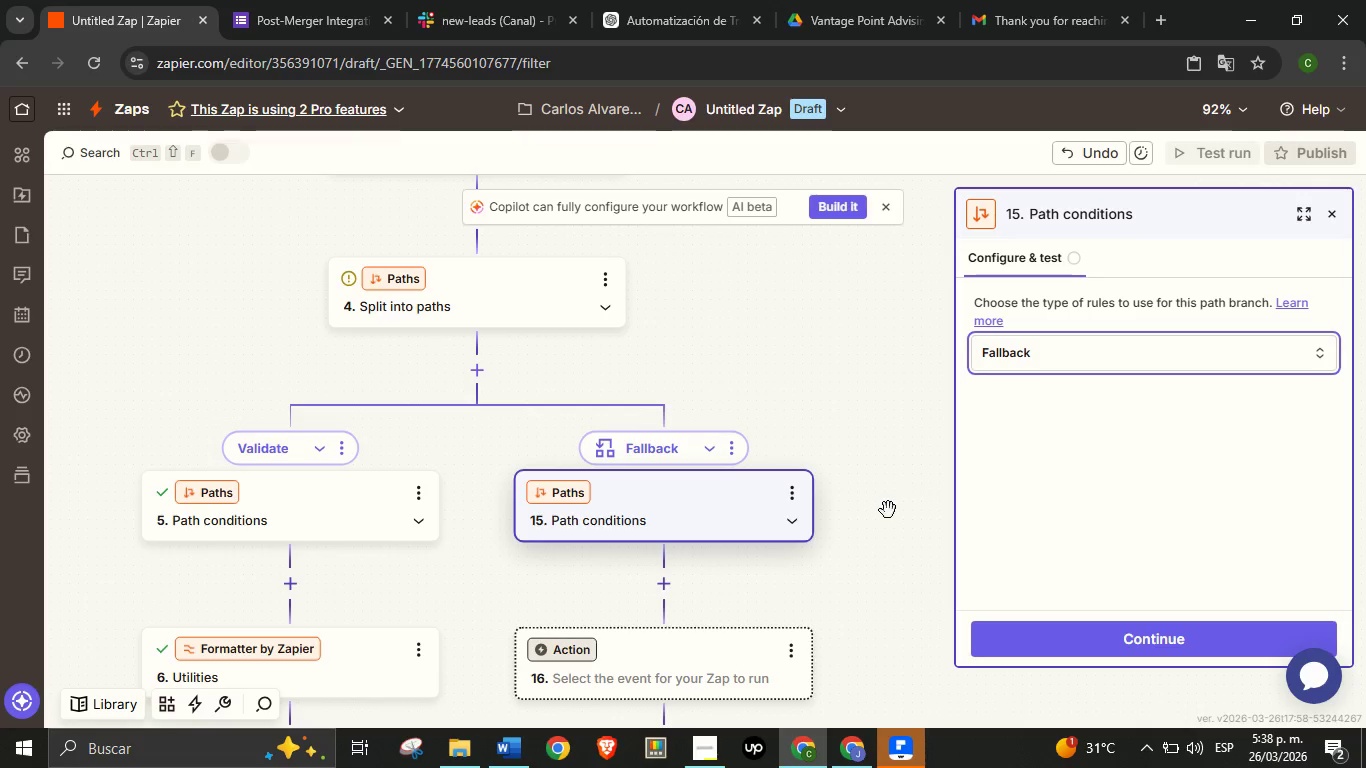 
left_click_drag(start_coordinate=[893, 516], to_coordinate=[867, 471])
 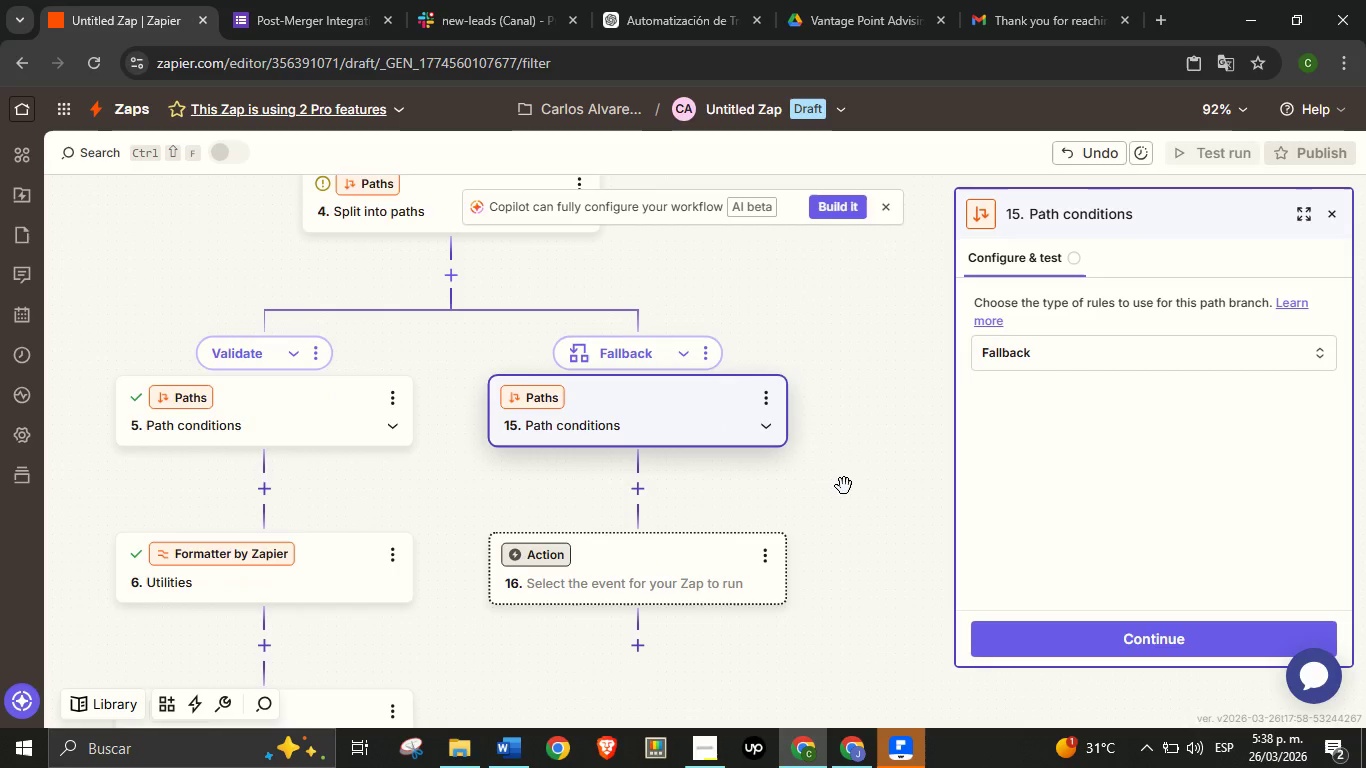 
scroll: coordinate [844, 486], scroll_direction: none, amount: 0.0
 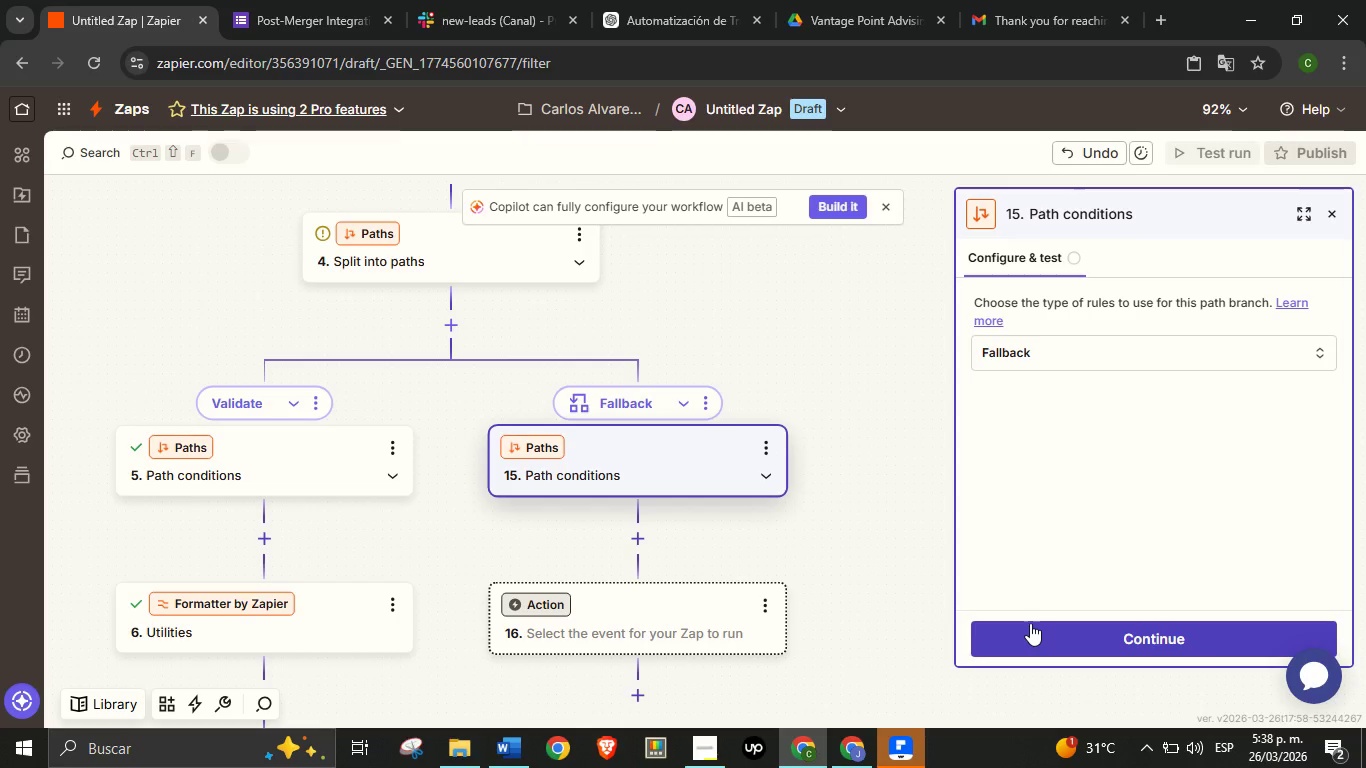 
left_click([1030, 623])
 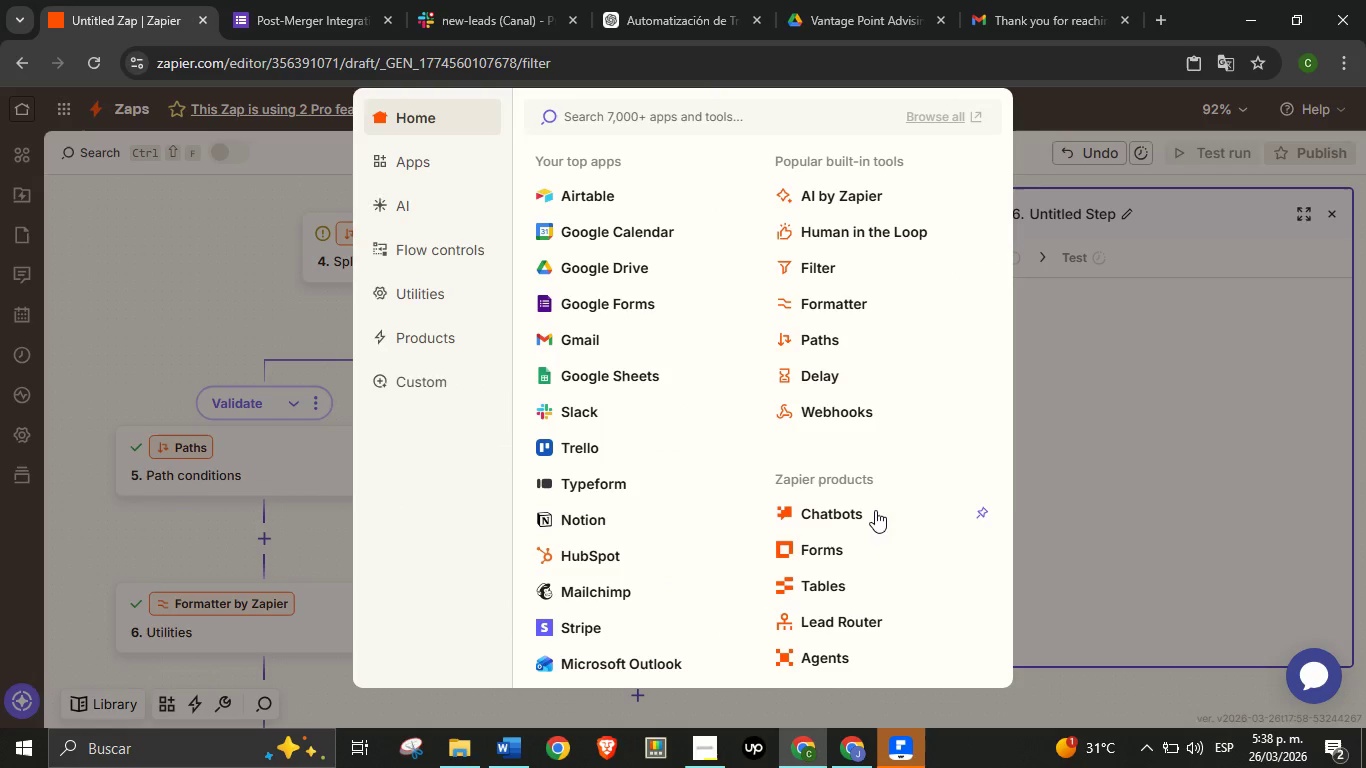 
left_click([1061, 479])
 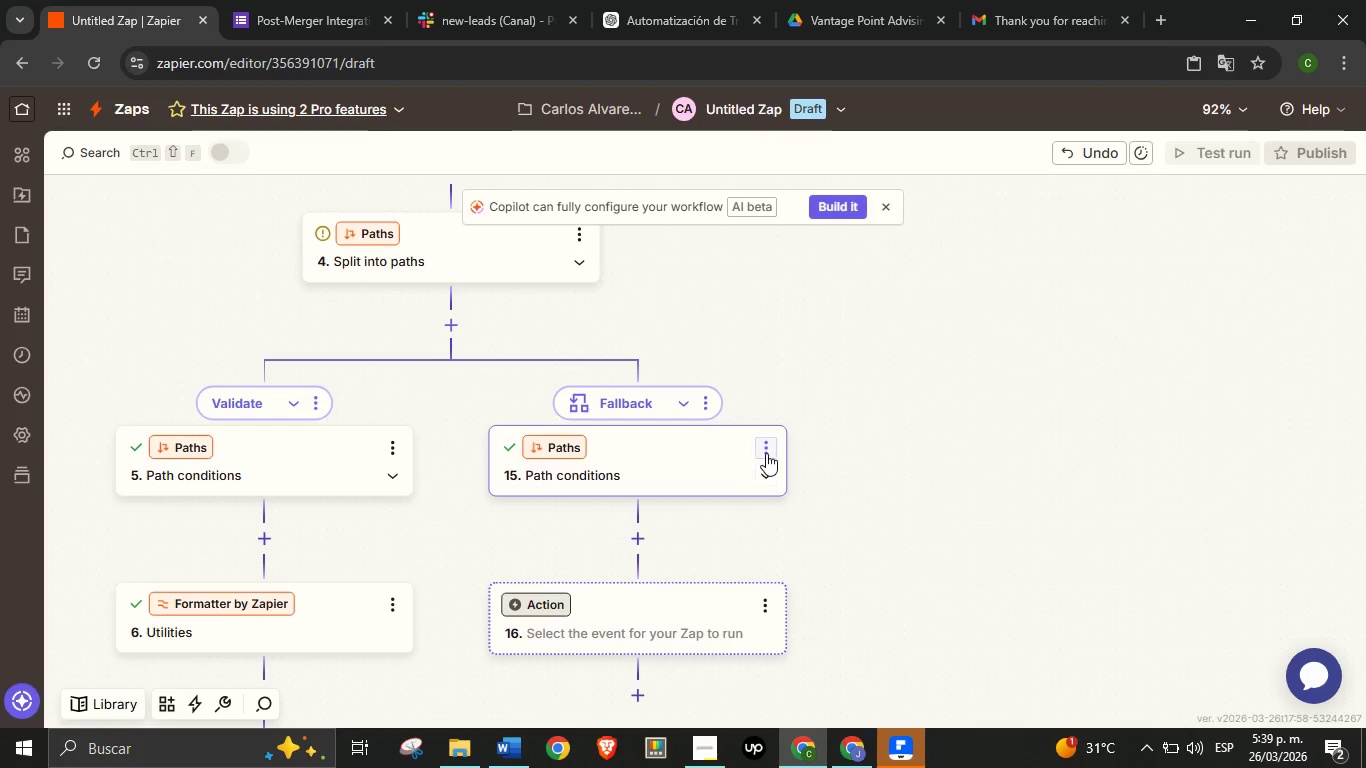 
left_click([766, 453])
 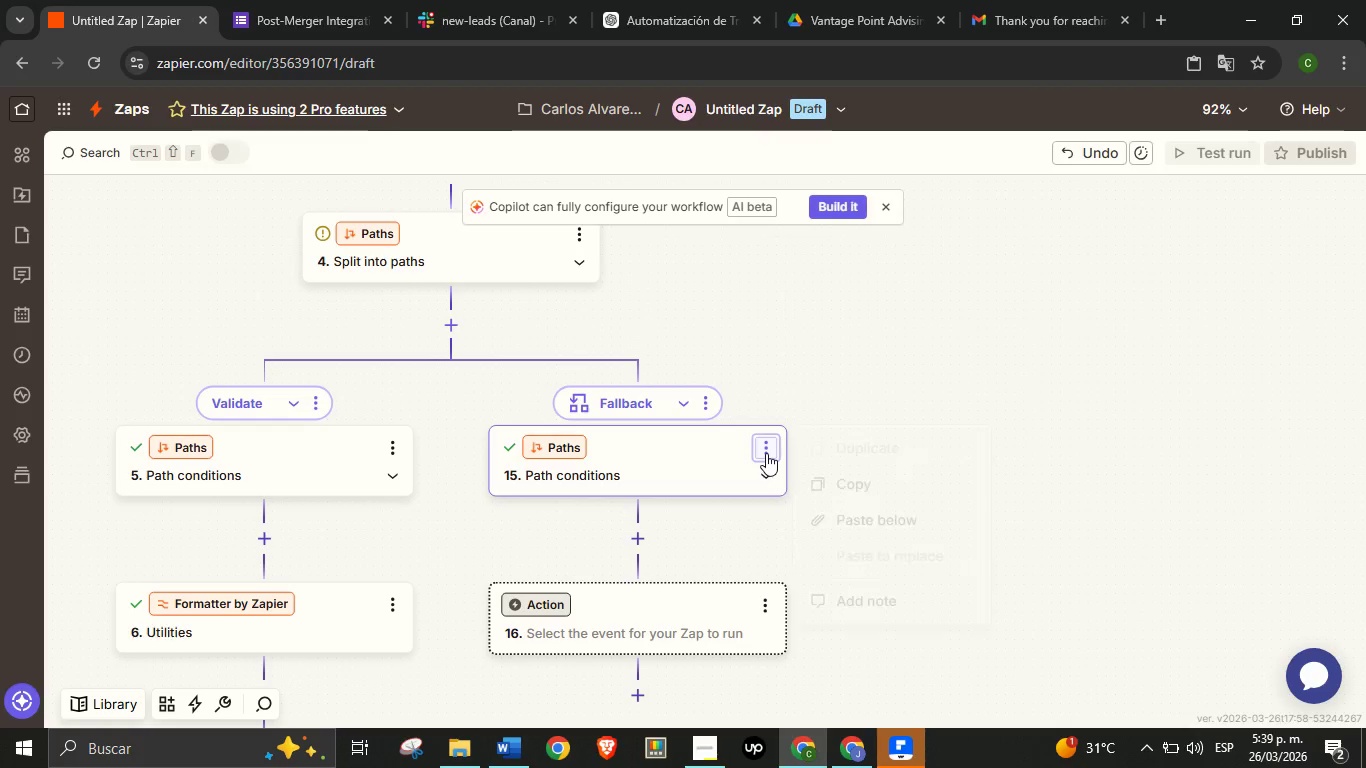 
mouse_move([793, 475])
 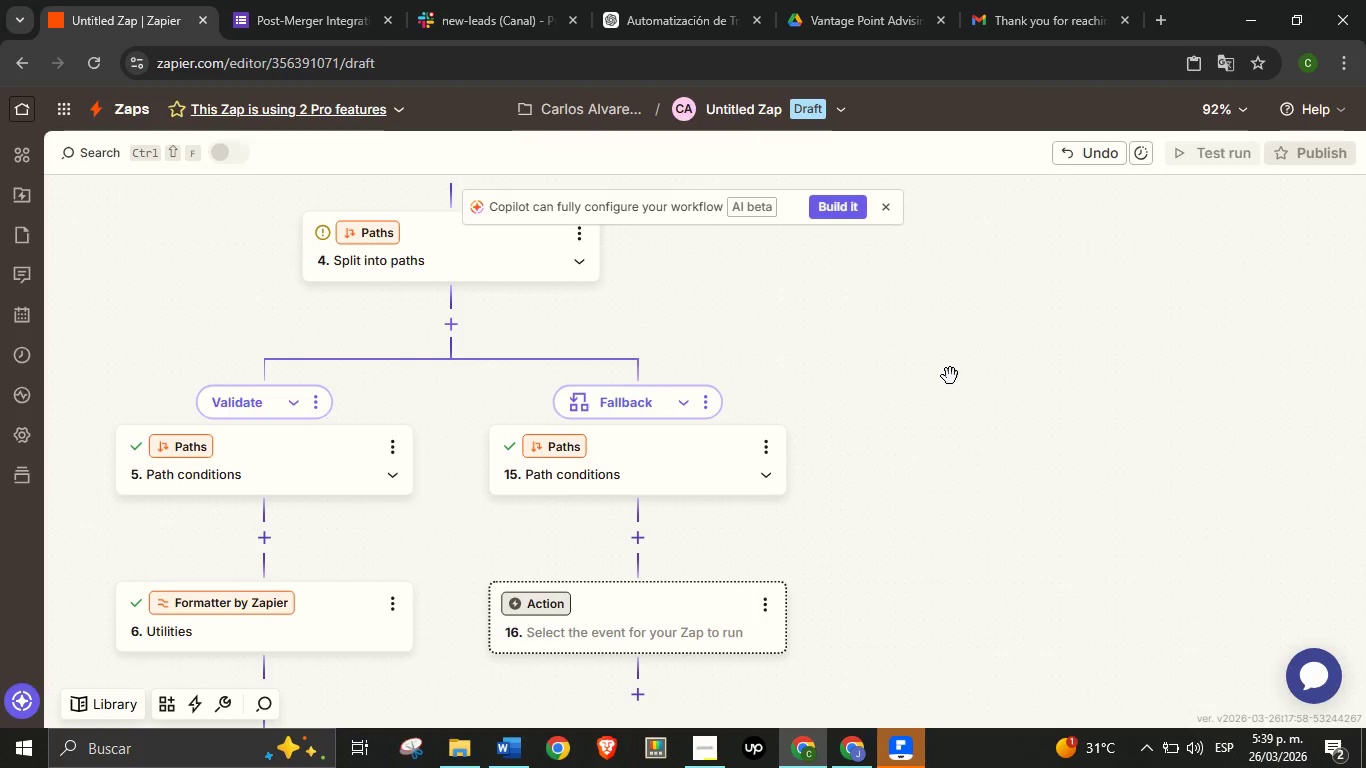 
wait(40.73)
 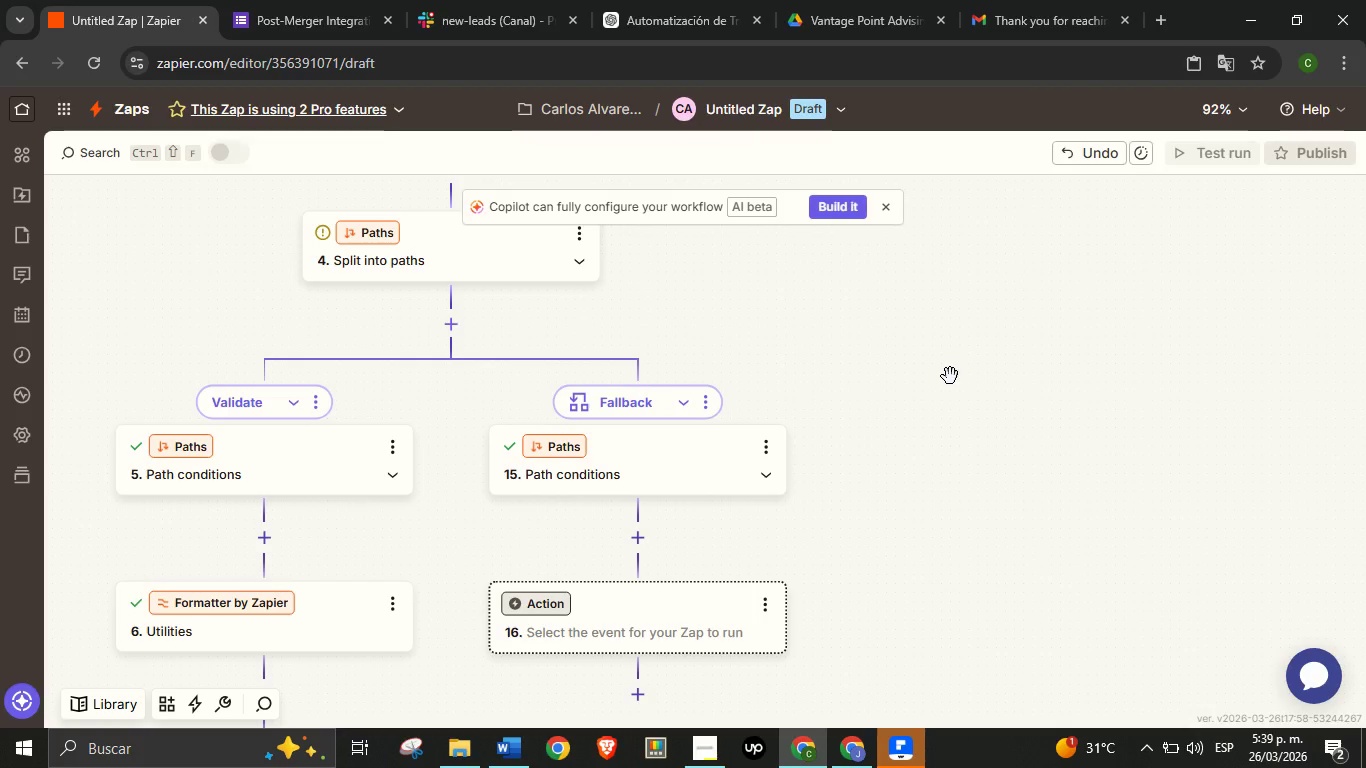 
left_click([711, 404])
 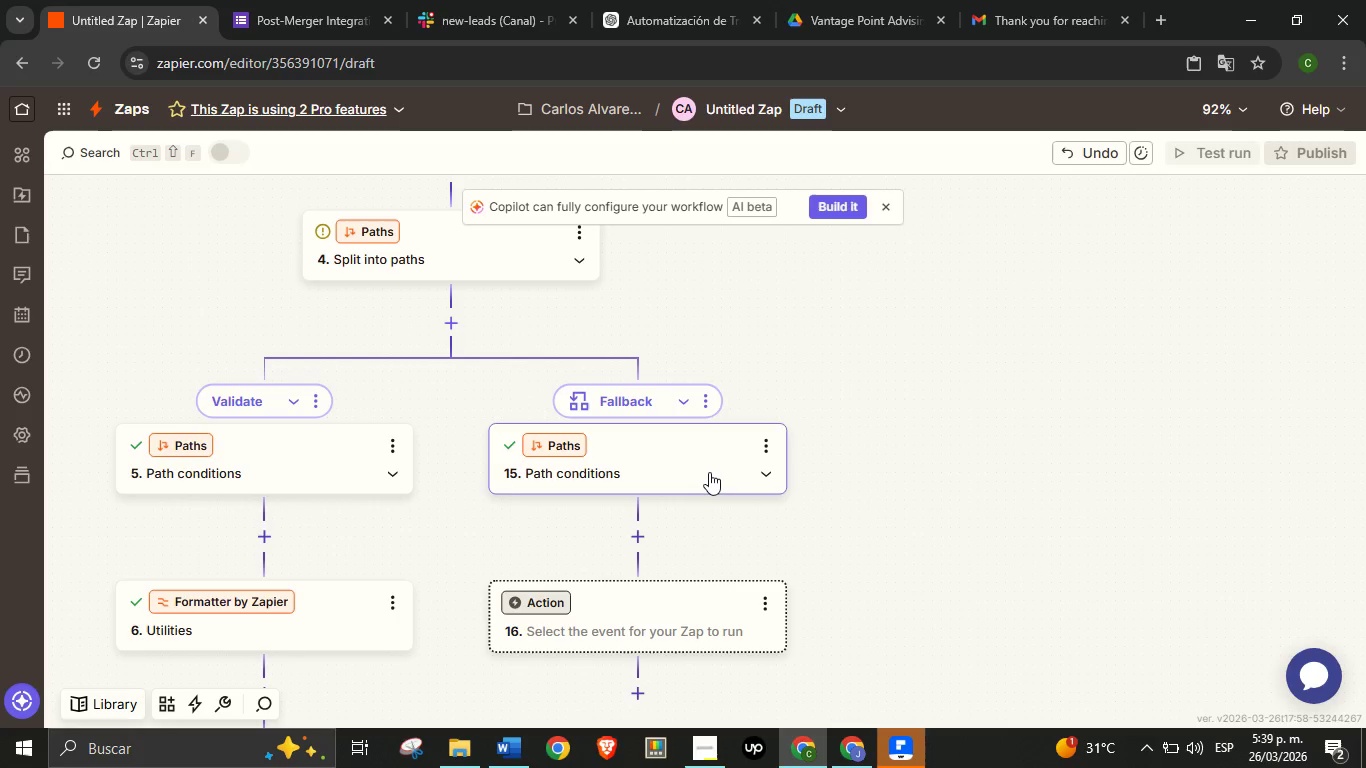 
left_click([707, 469])
 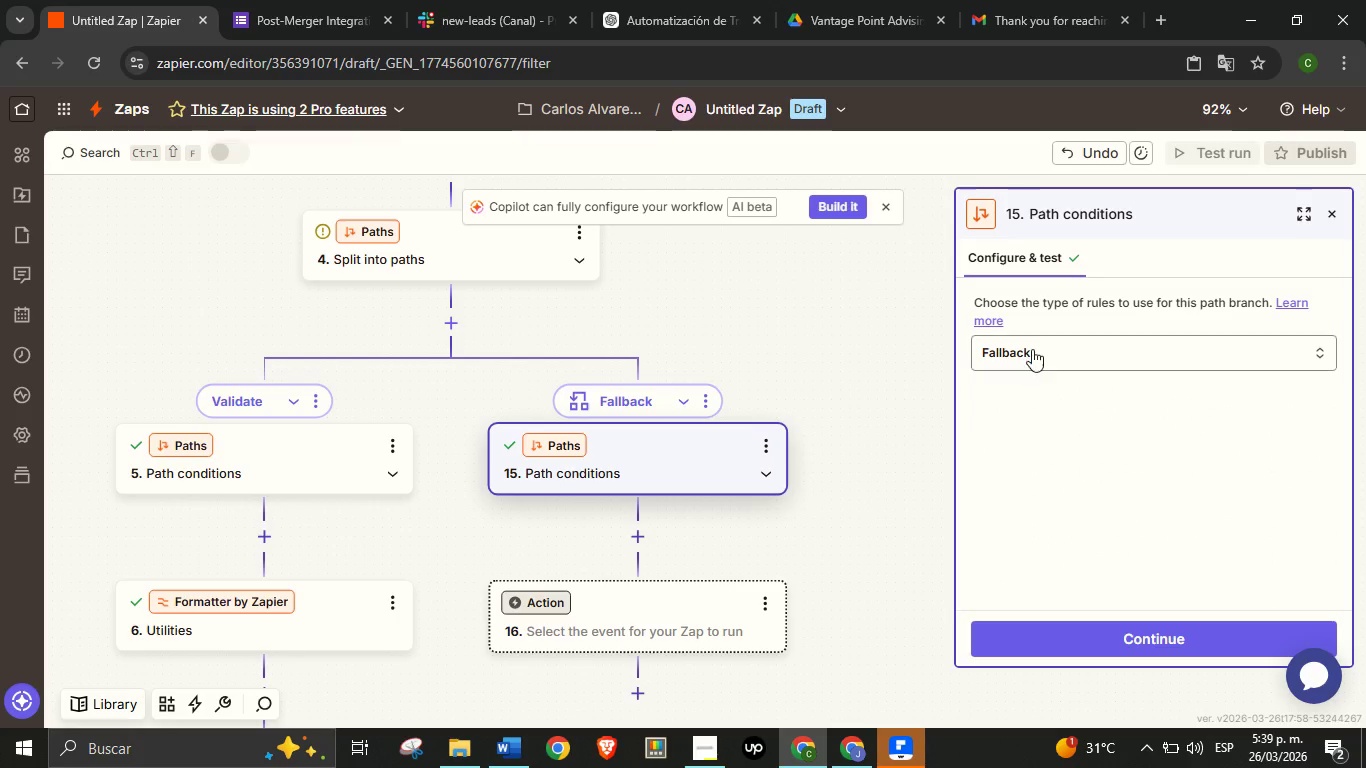 
left_click([1032, 349])
 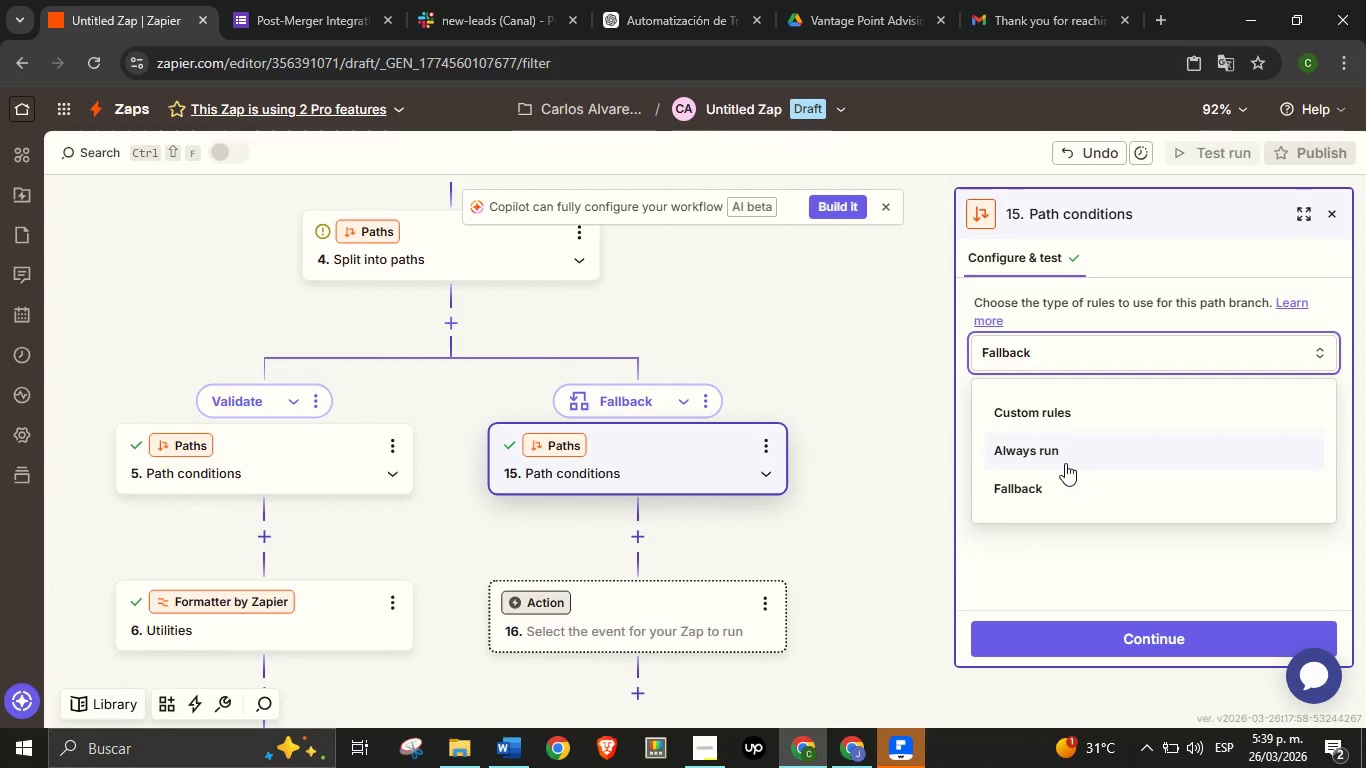 
left_click([1065, 463])
 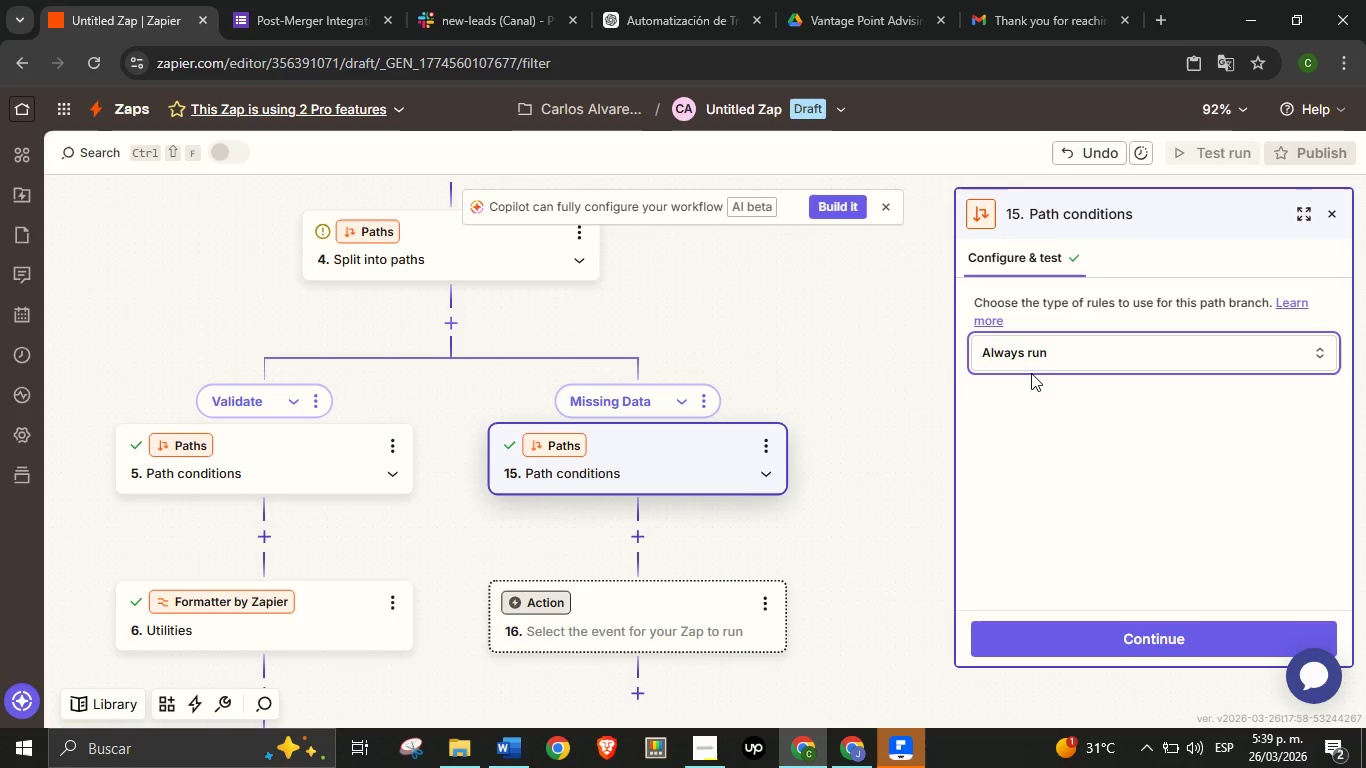 
left_click([1042, 362])
 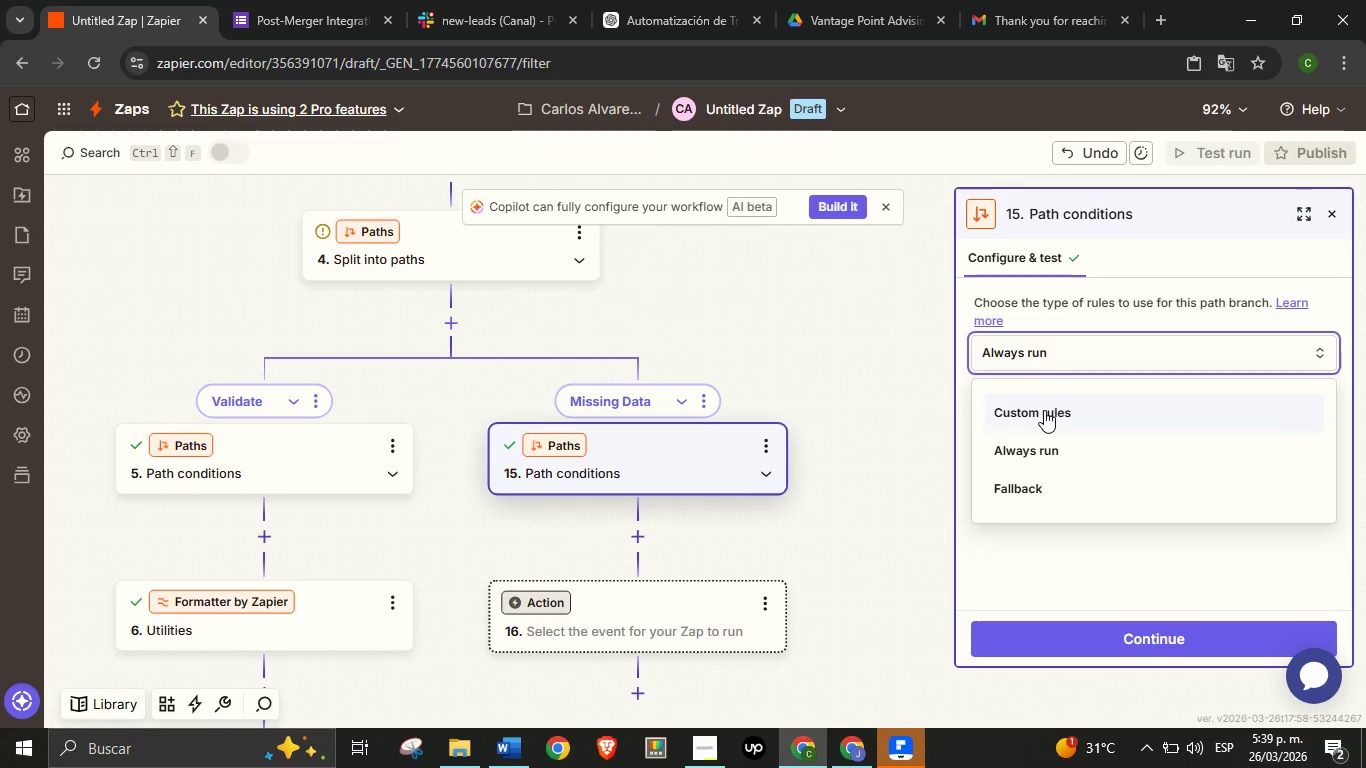 
left_click([1044, 410])
 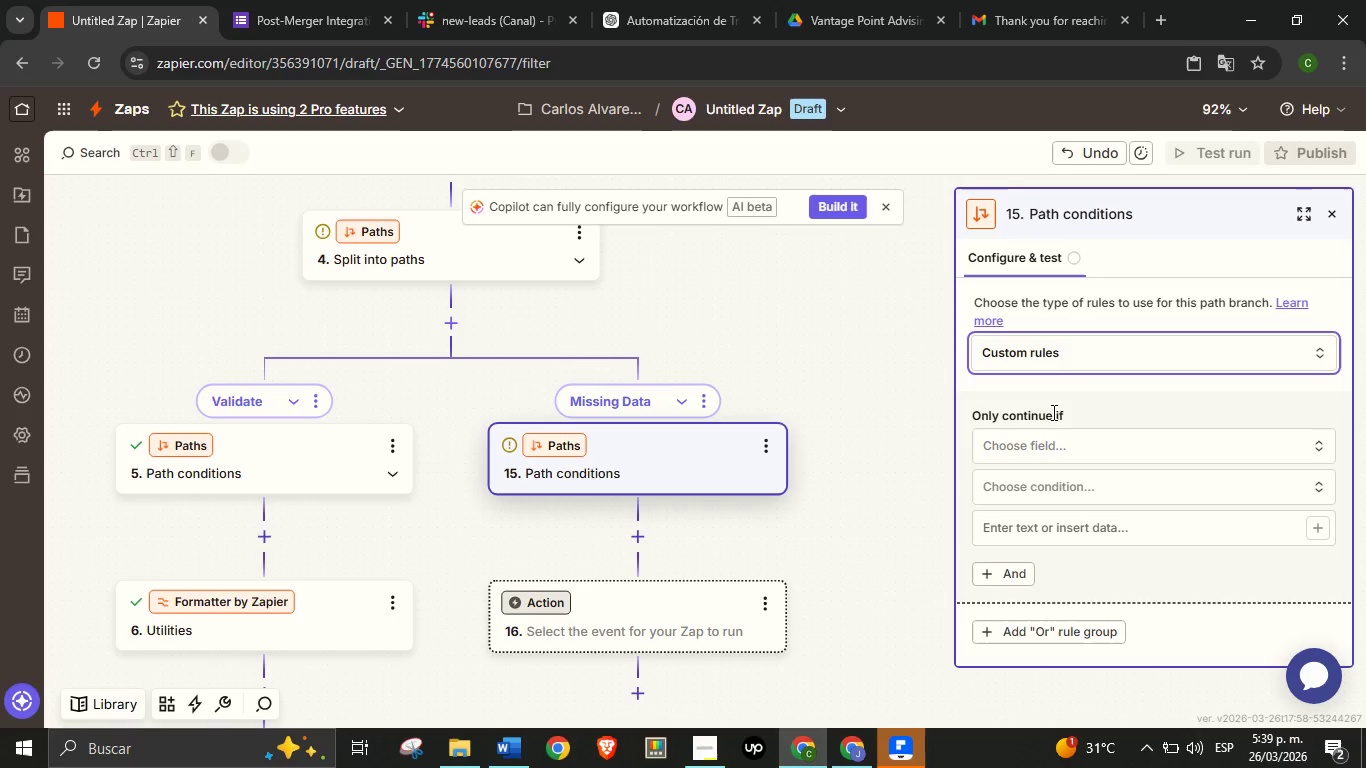 
scroll: coordinate [1051, 411], scroll_direction: down, amount: 1.0
 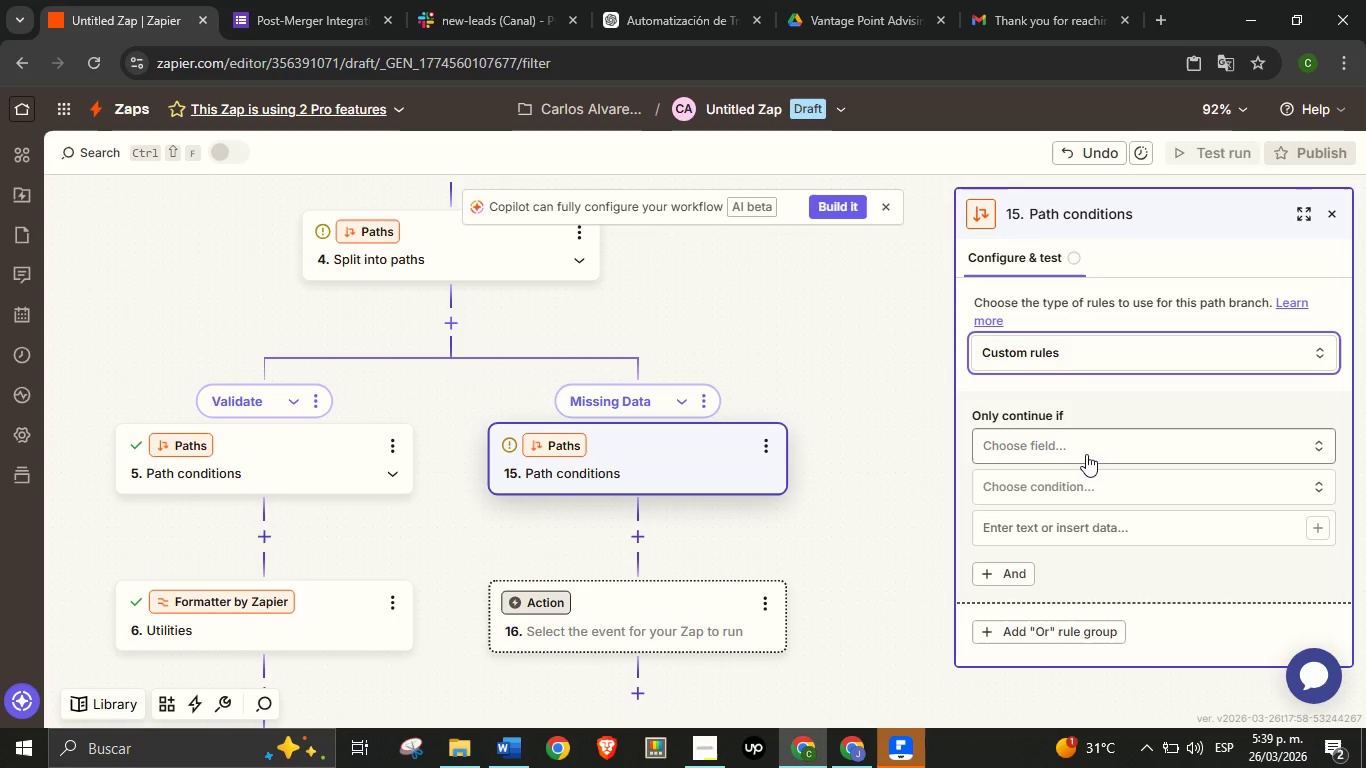 
wait(5.23)
 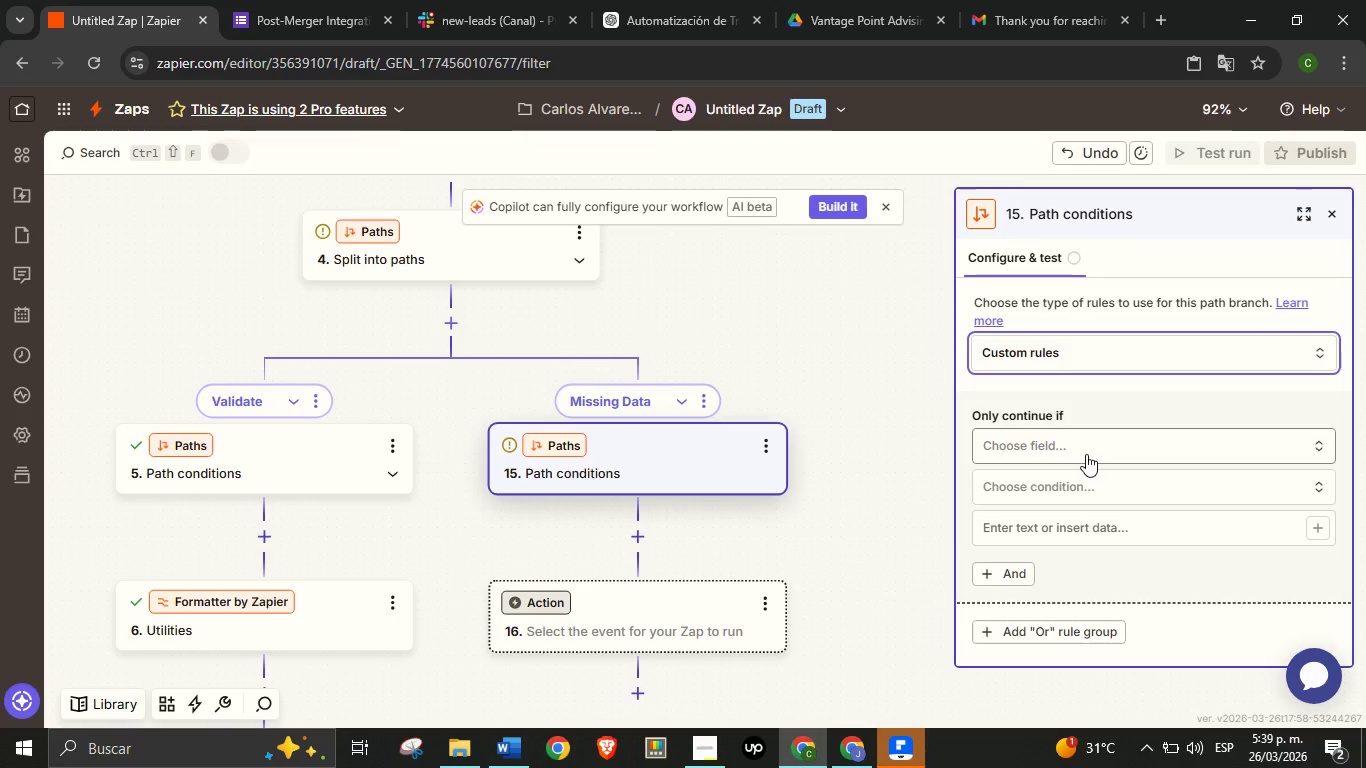 
scroll: coordinate [705, 533], scroll_direction: down, amount: 17.0
 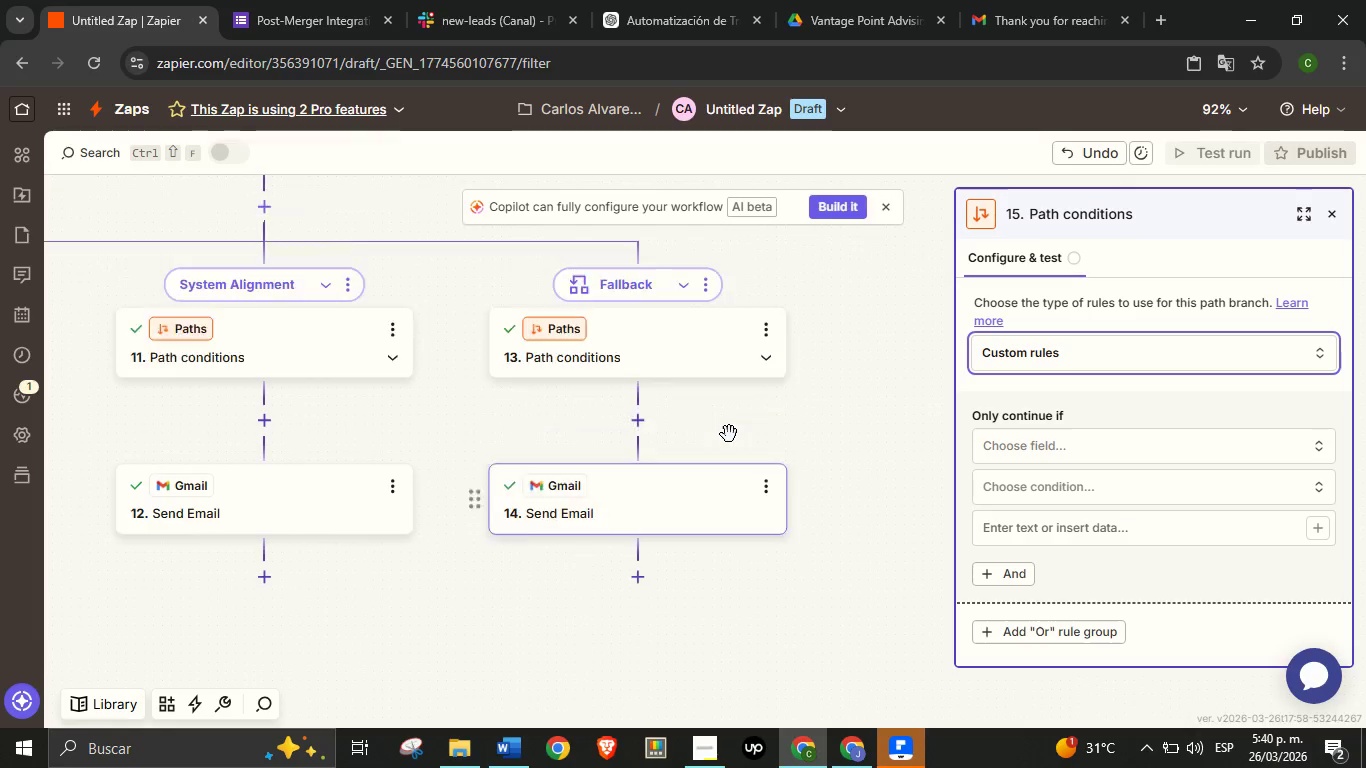 
scroll: coordinate [729, 434], scroll_direction: up, amount: 2.0
 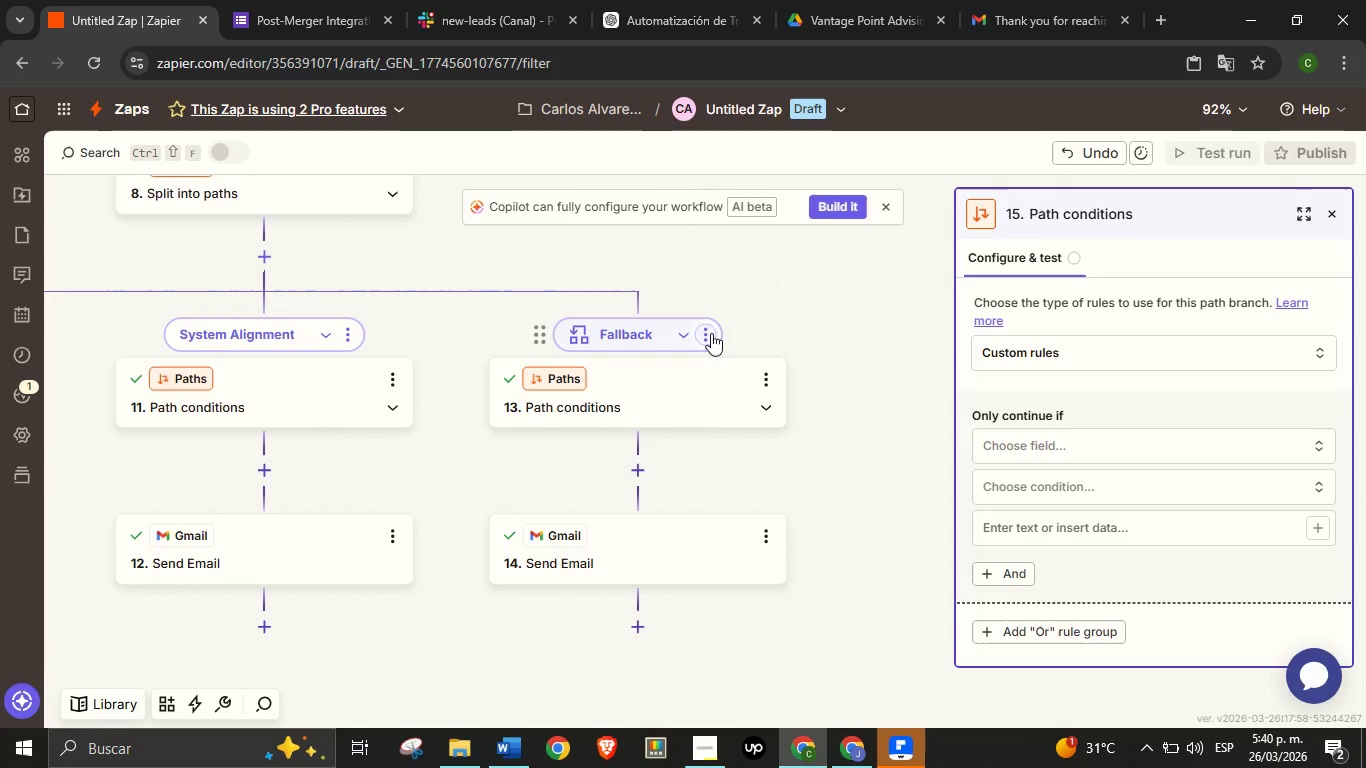 
left_click([711, 333])
 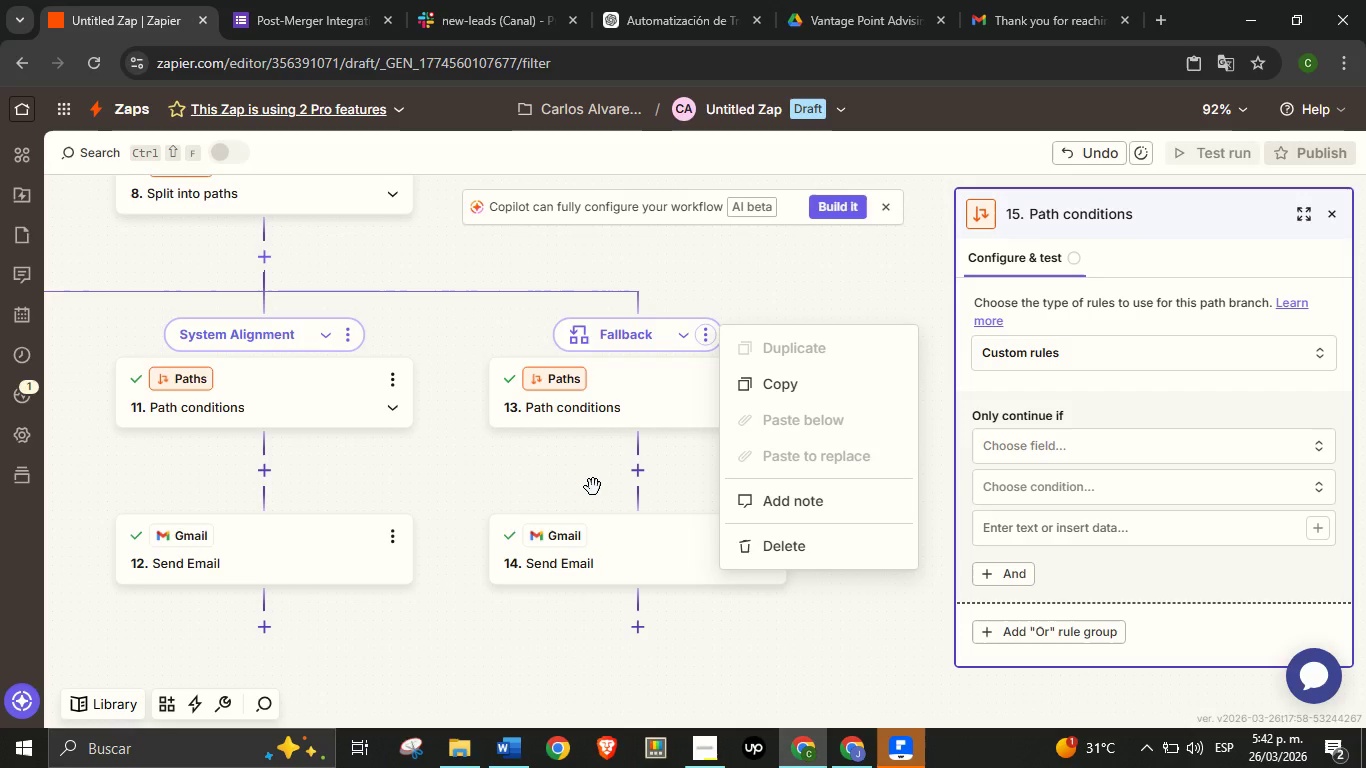 
wait(155.74)
 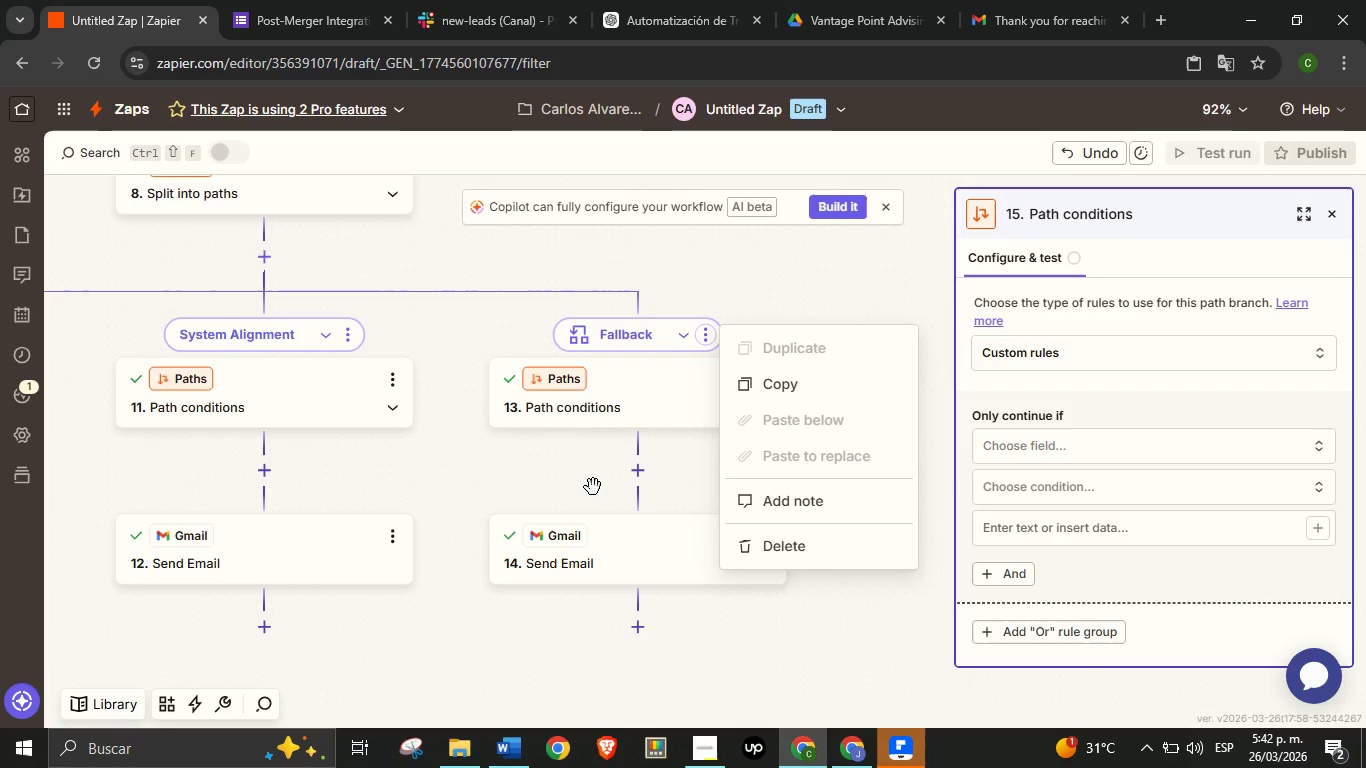 
left_click([1084, 368])
 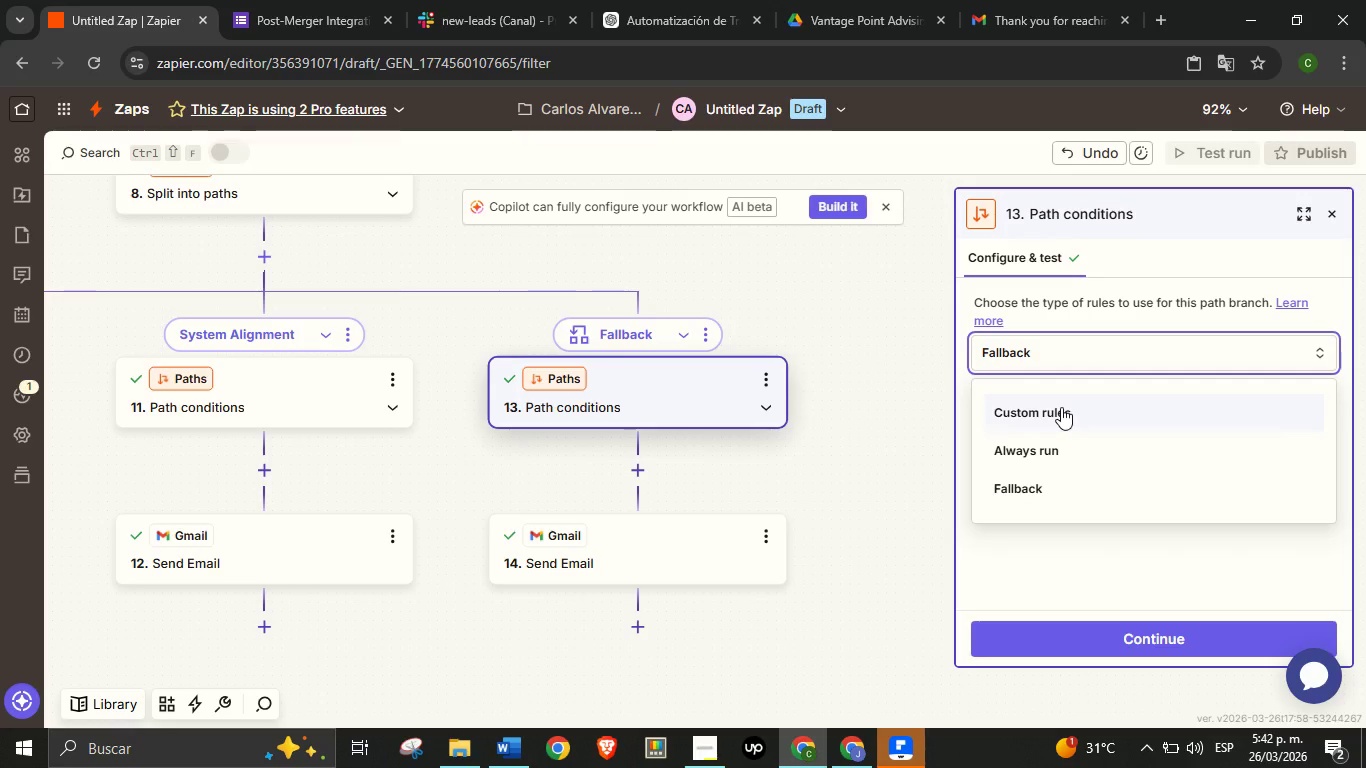 
left_click([1061, 407])
 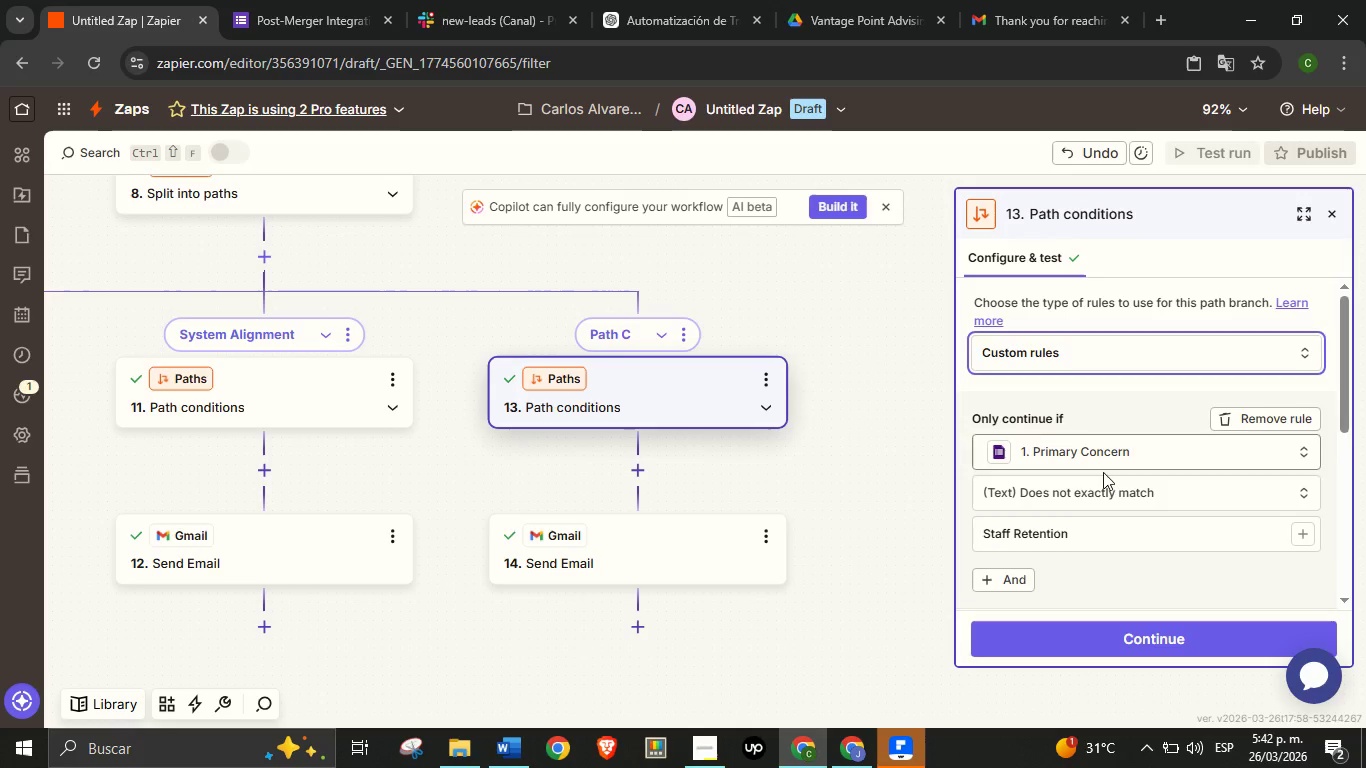 
scroll: coordinate [1104, 477], scroll_direction: down, amount: 2.0
 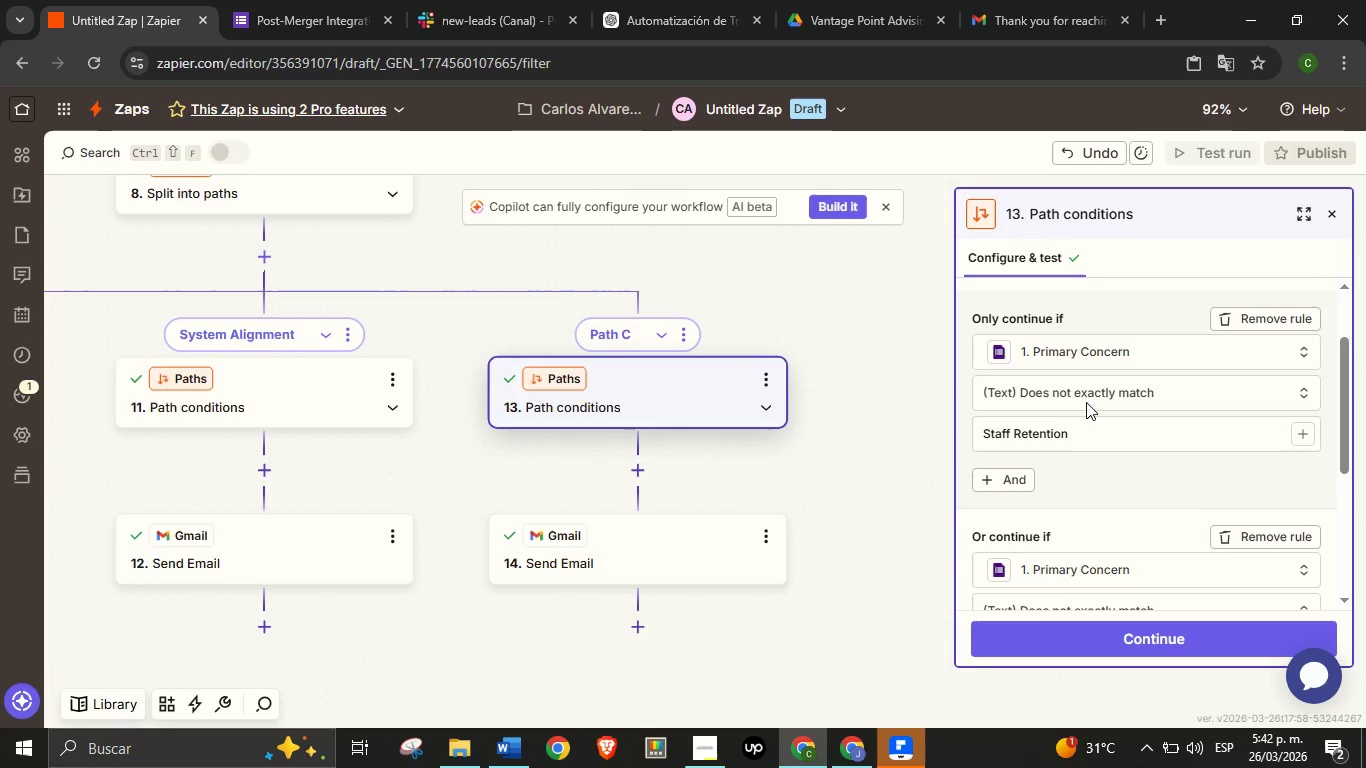 
scroll: coordinate [1086, 405], scroll_direction: up, amount: 1.0
 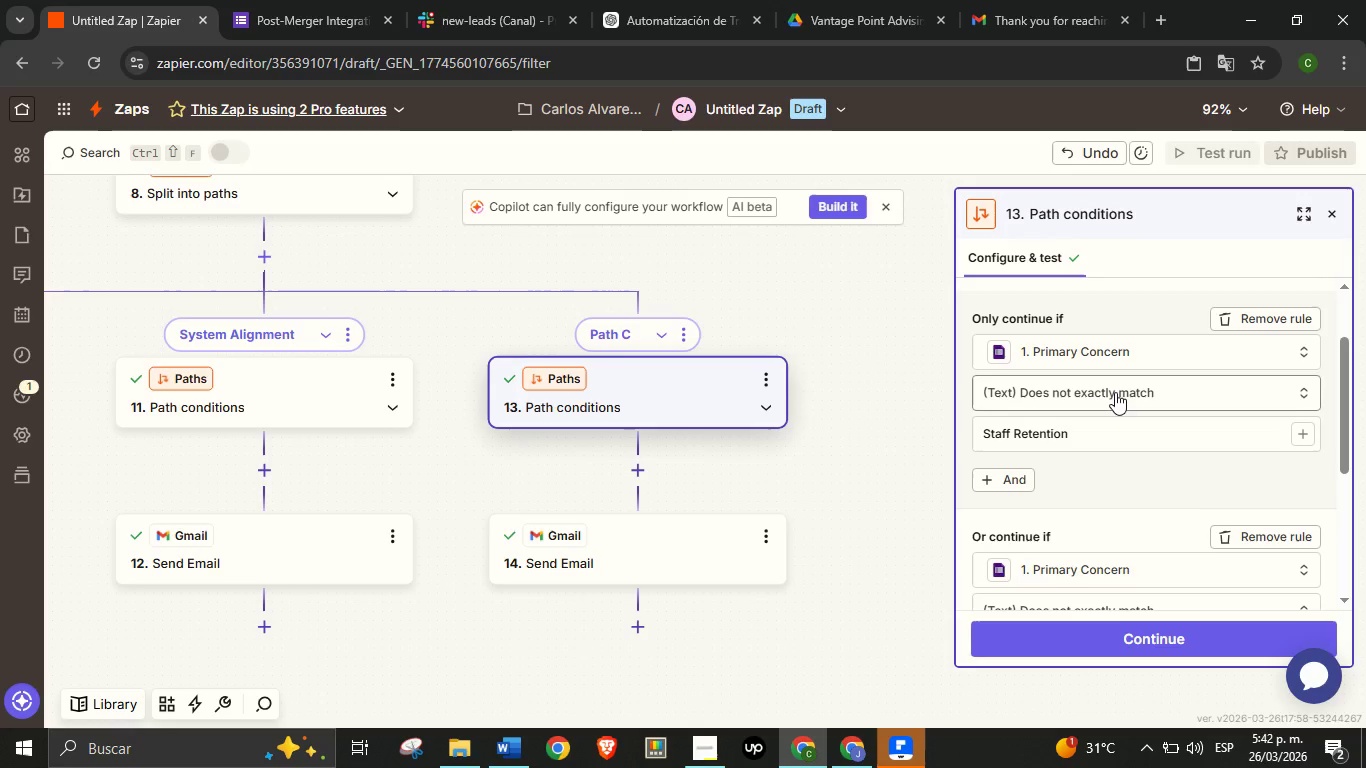 
left_click([1115, 392])
 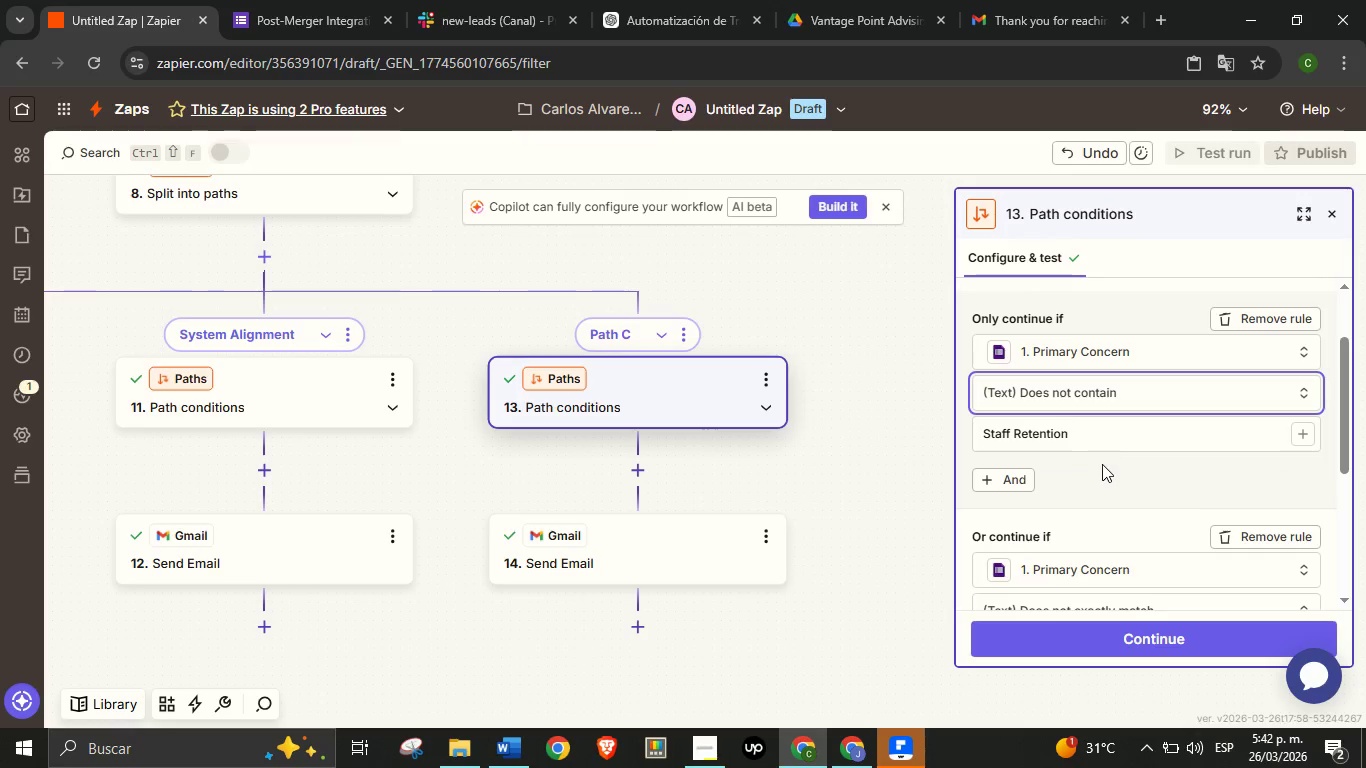 
left_click([1093, 511])
 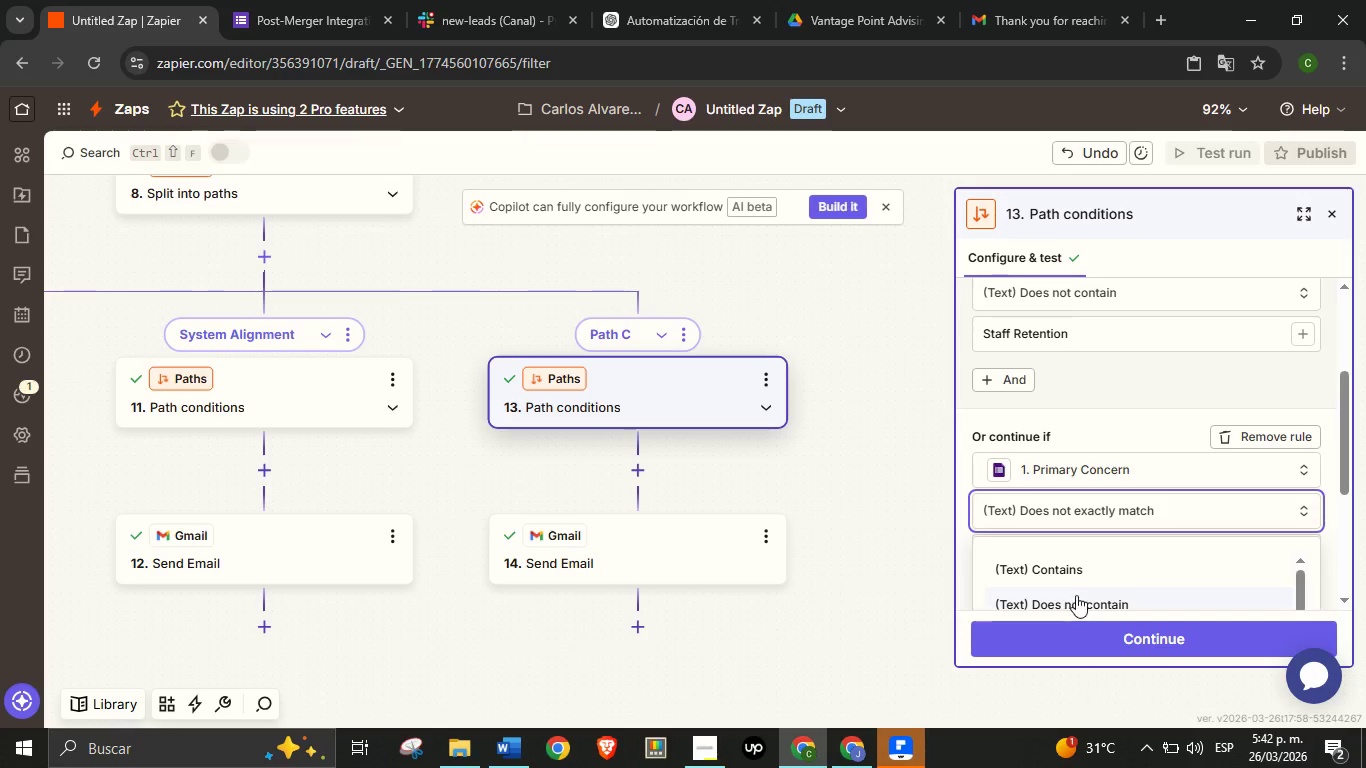 
scroll: coordinate [1099, 472], scroll_direction: down, amount: 1.0
 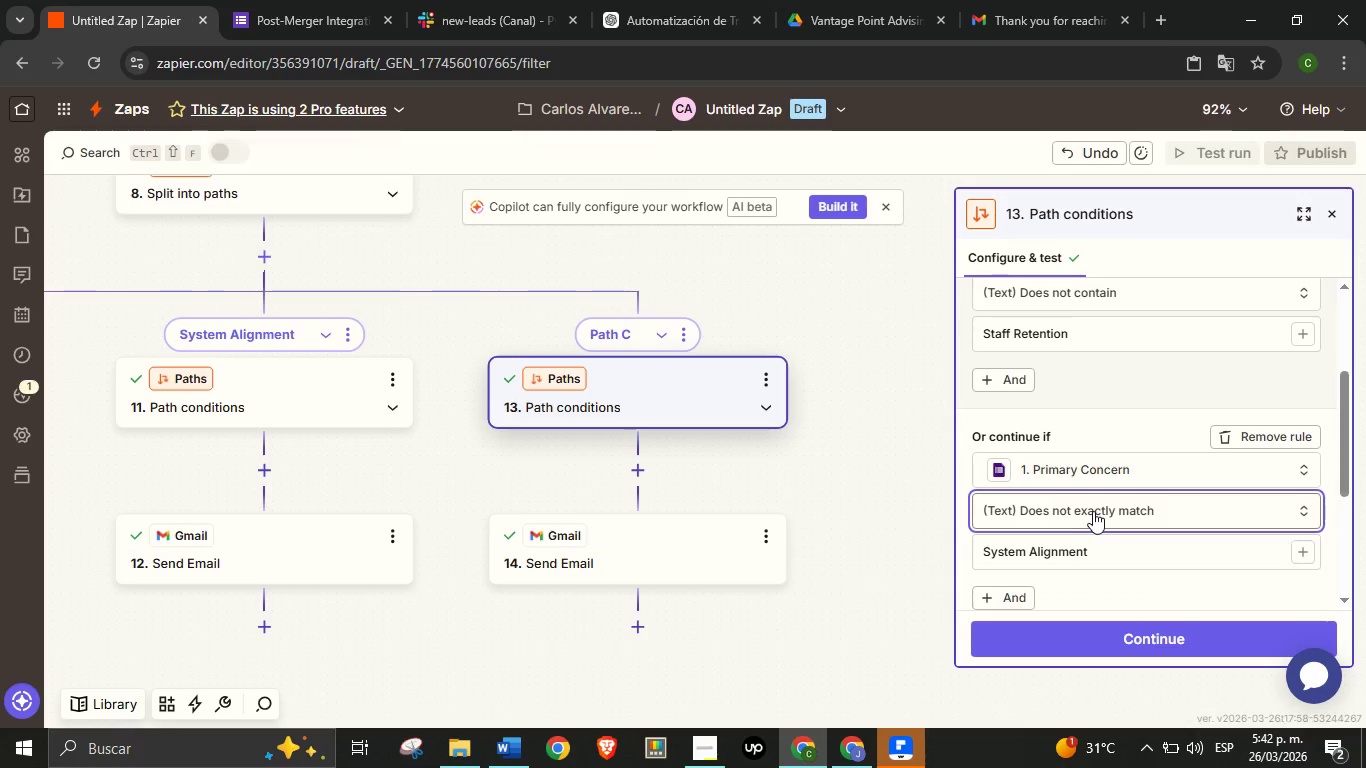 
left_click([1073, 597])
 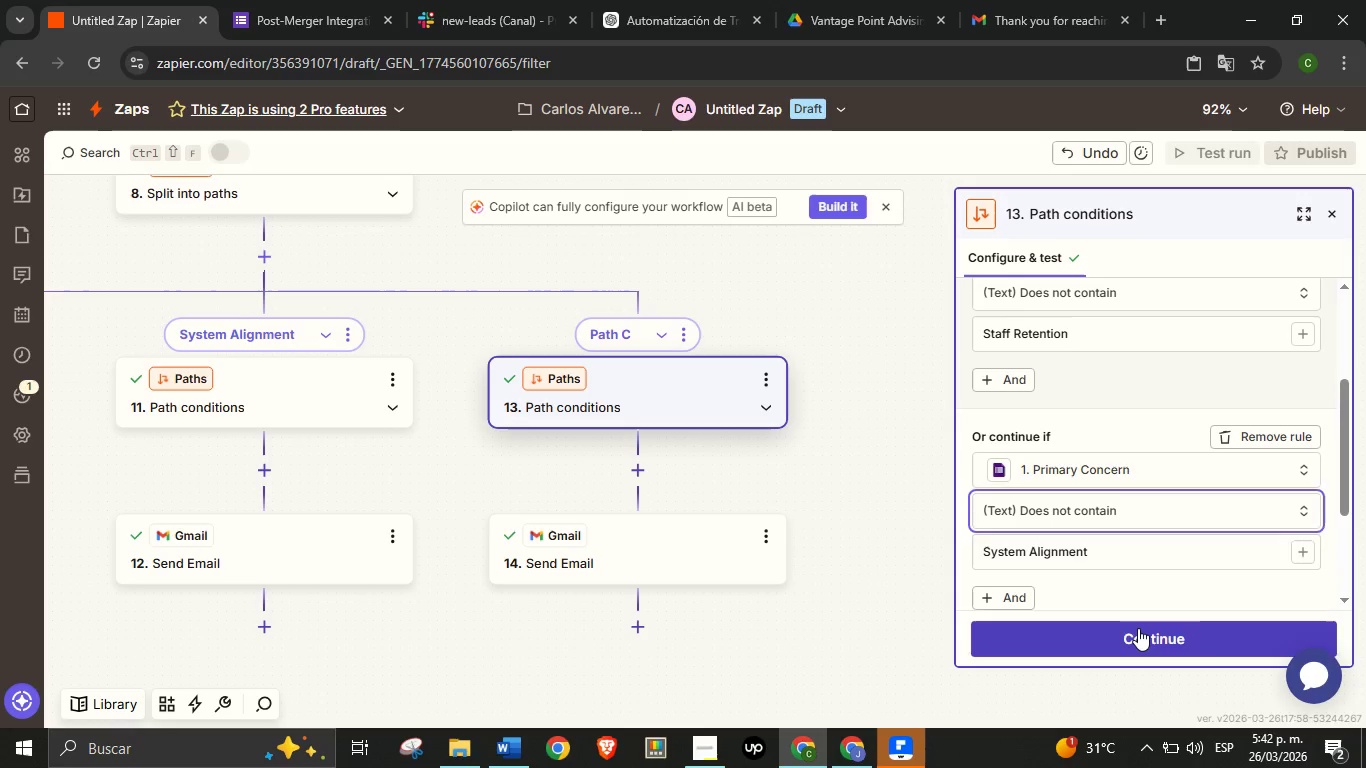 
left_click([1138, 628])
 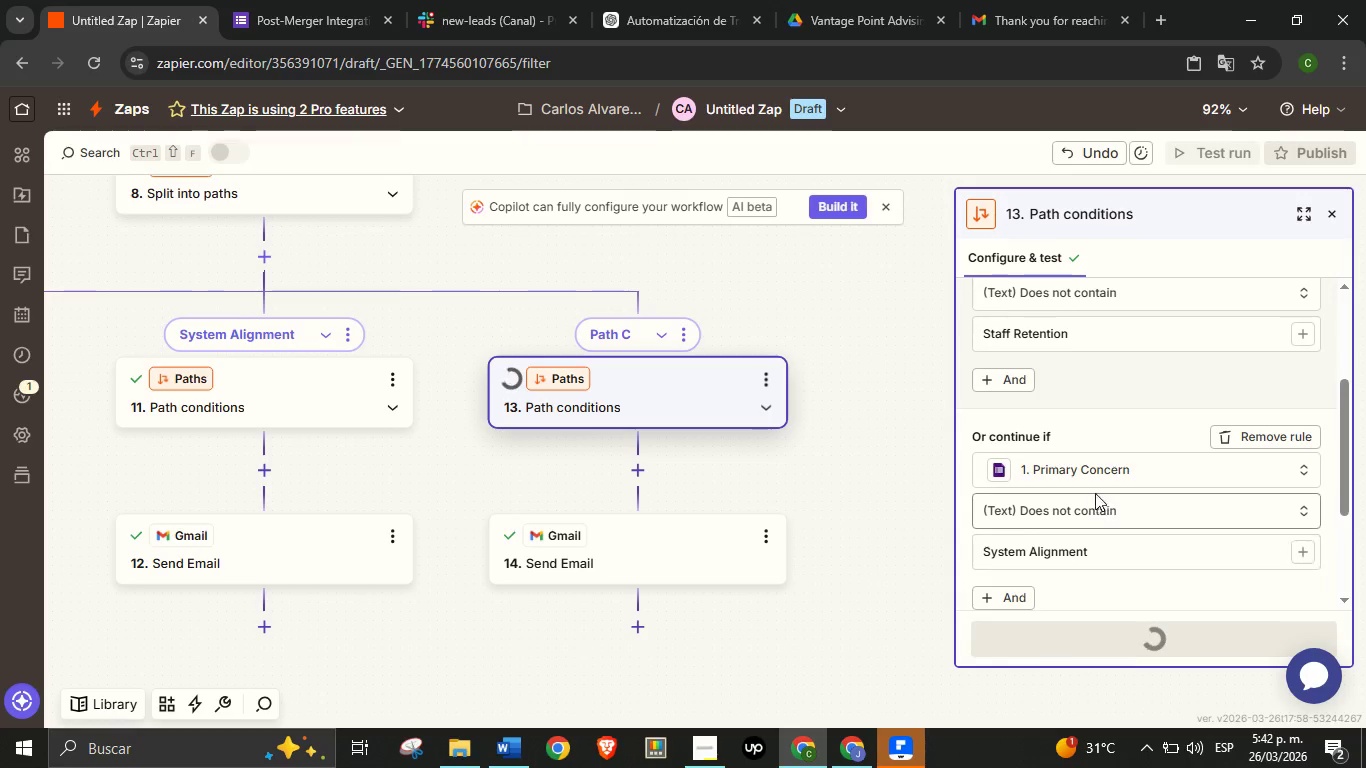 
scroll: coordinate [1110, 509], scroll_direction: down, amount: 5.0
 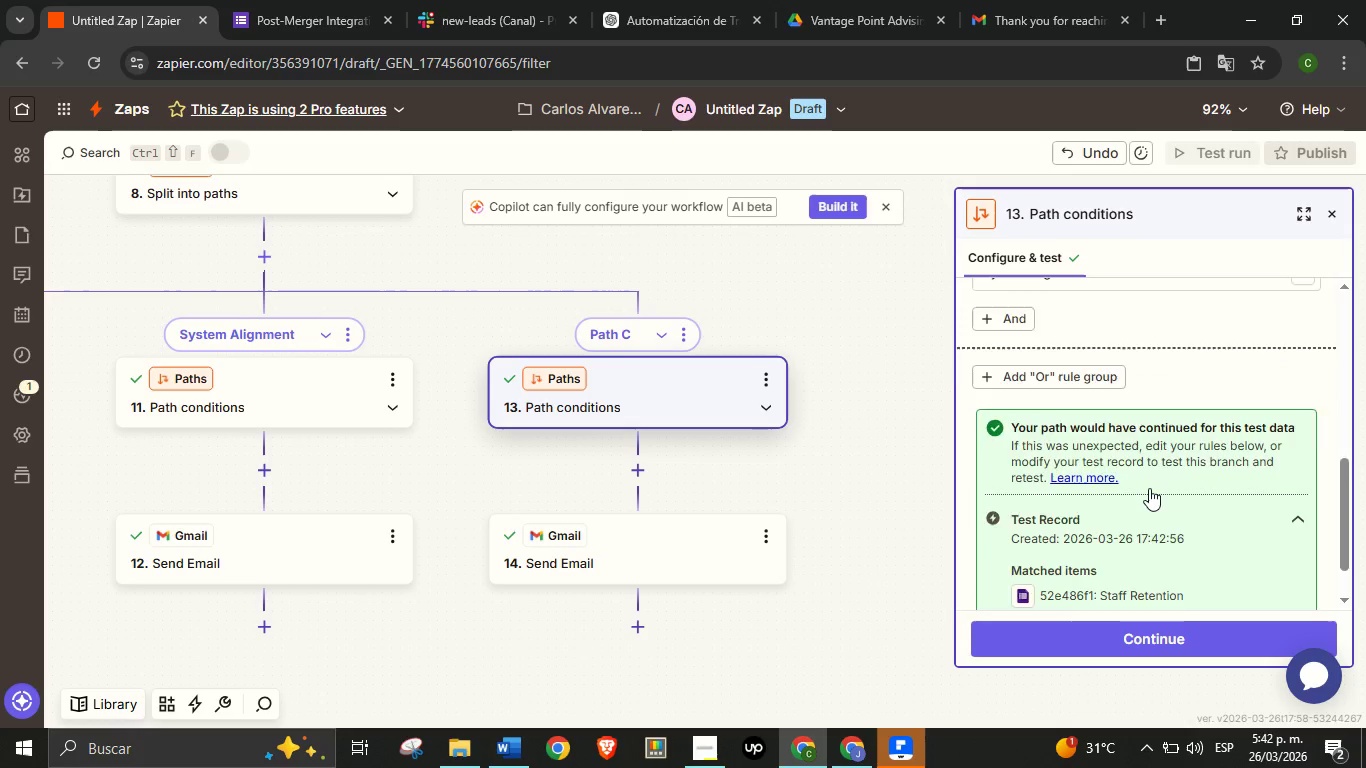 
left_click([1153, 472])
 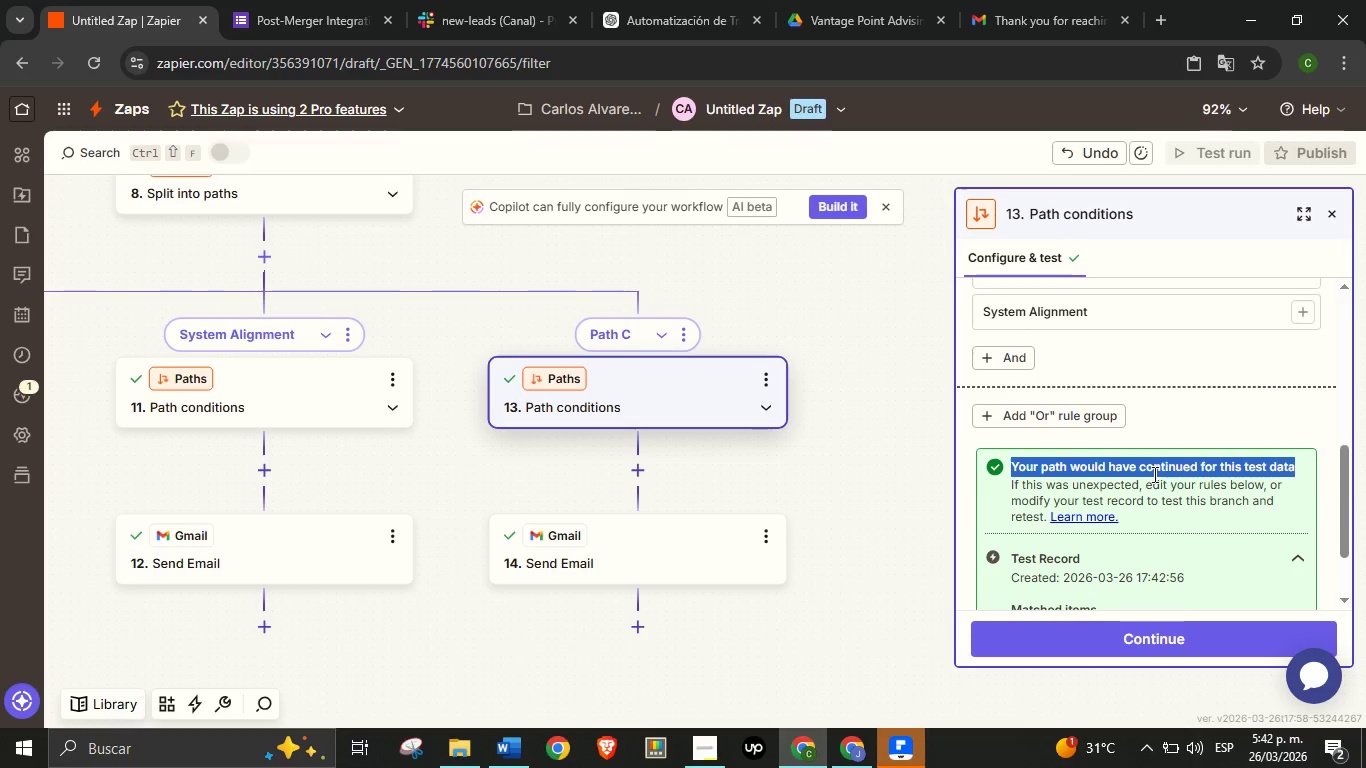 
scroll: coordinate [1149, 490], scroll_direction: up, amount: 1.0
 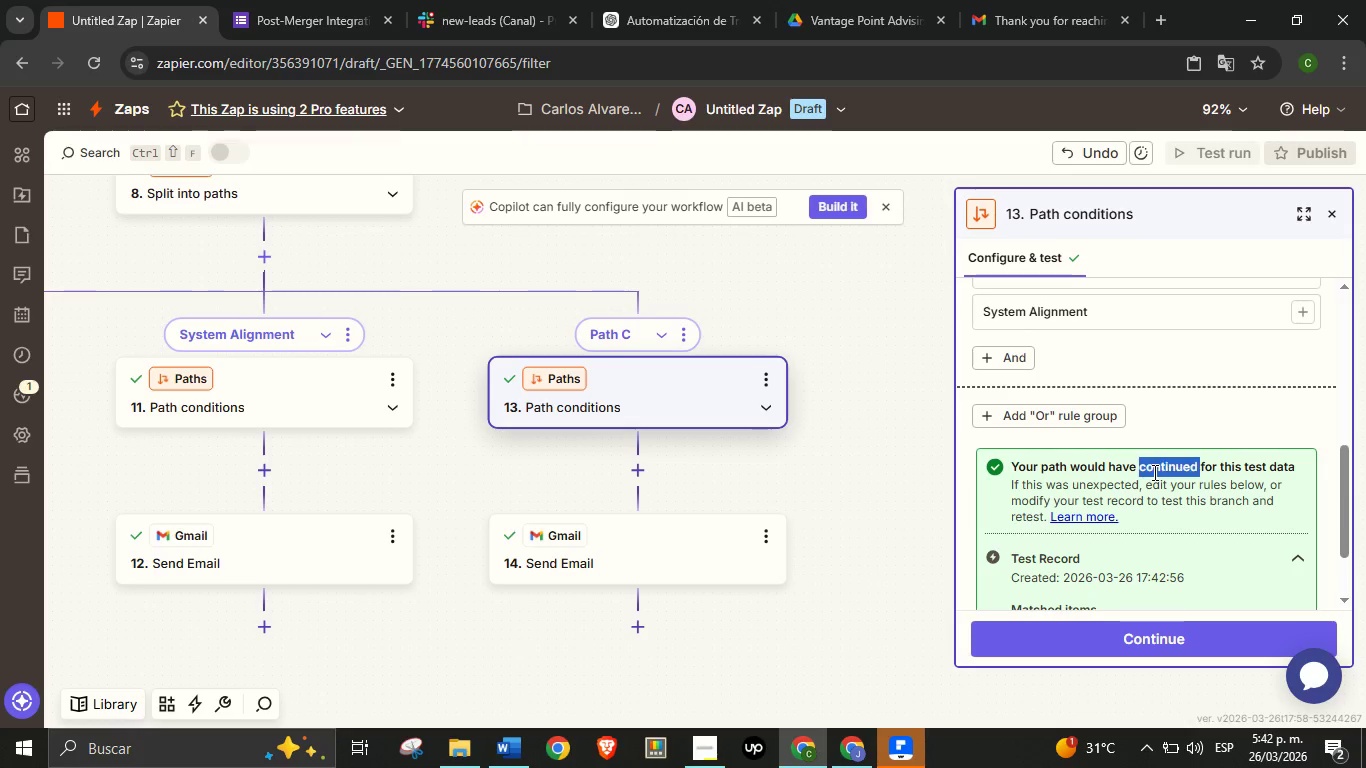 
double_click([1153, 472])
 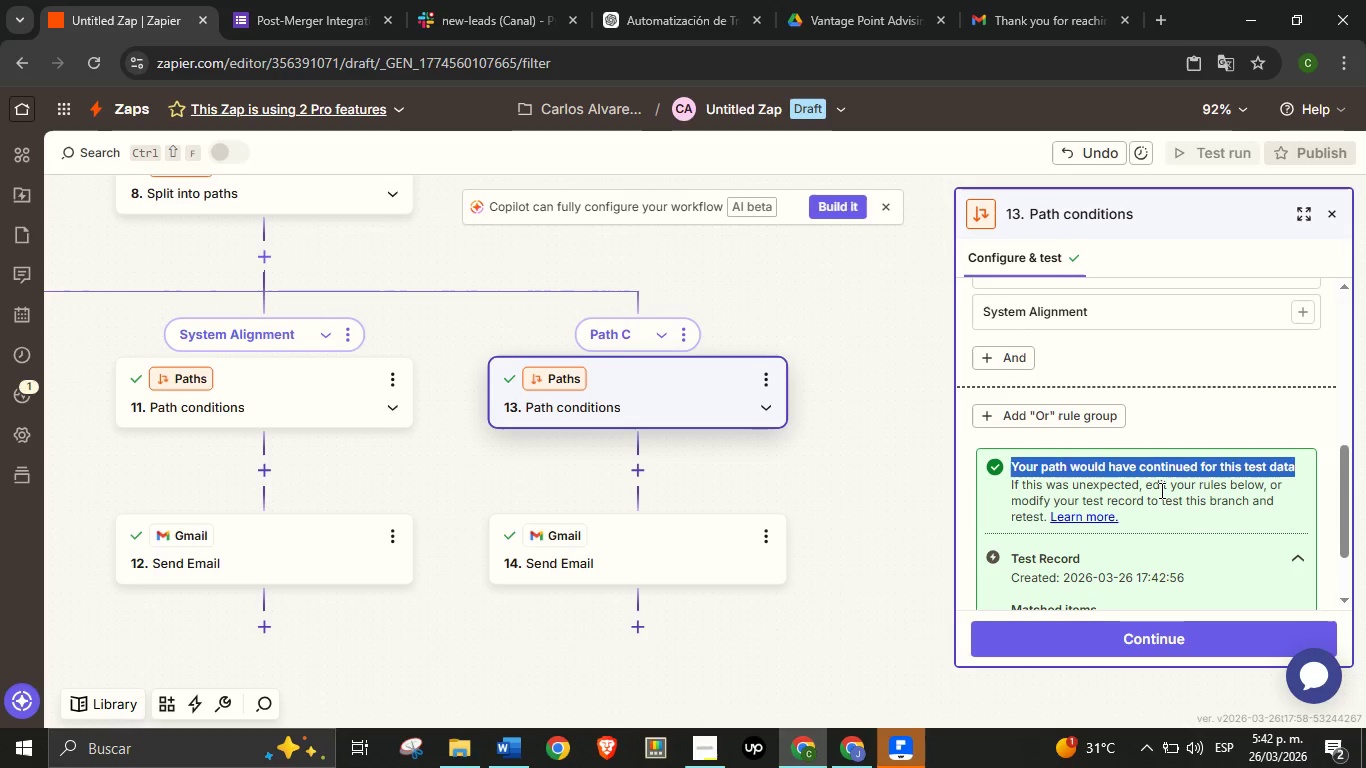 
triple_click([1153, 472])
 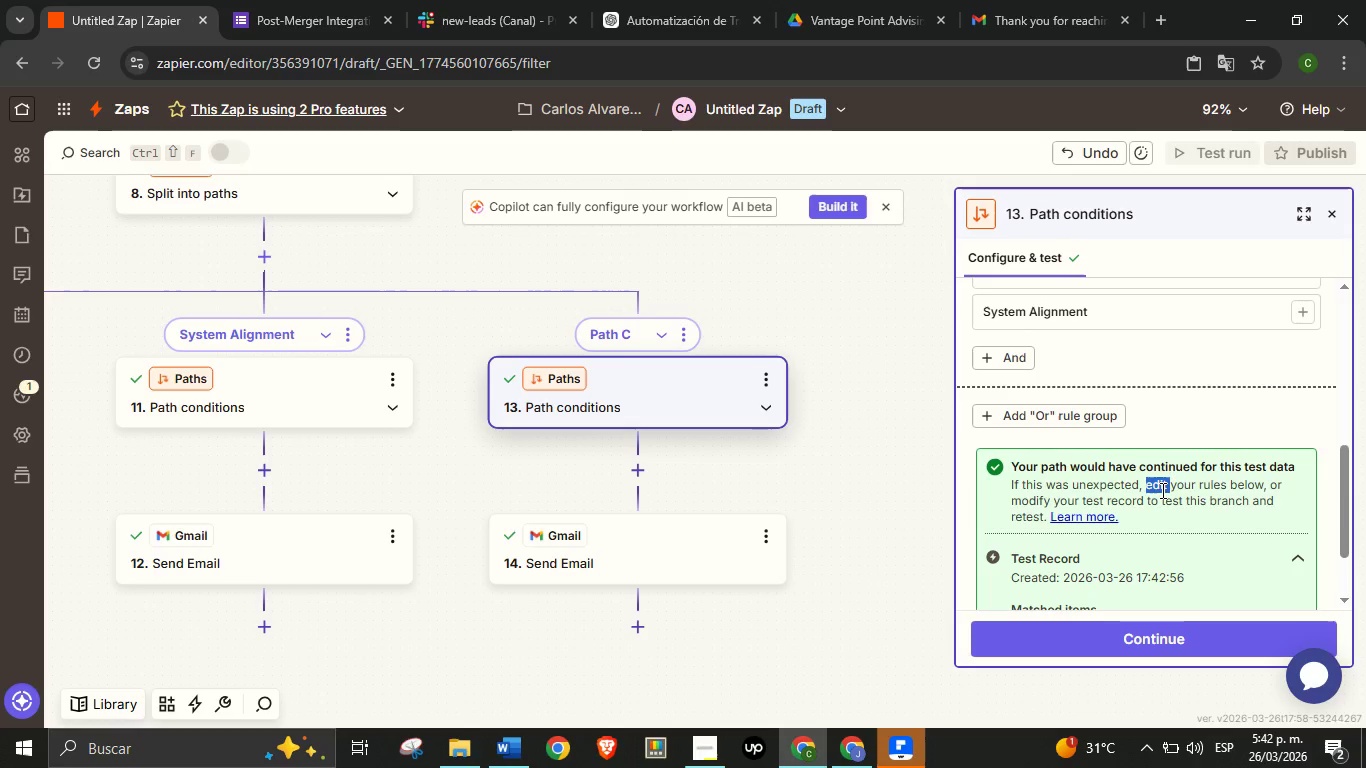 
triple_click([1161, 490])
 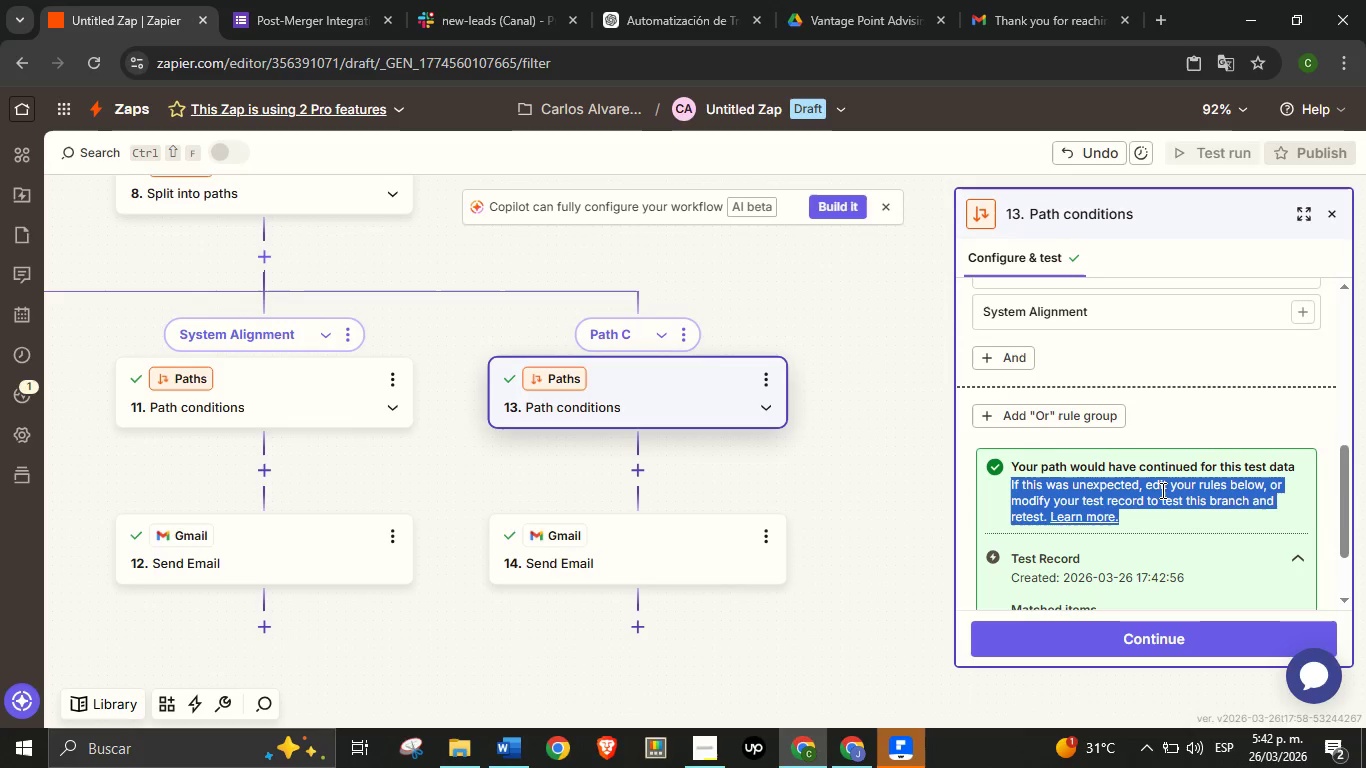 
triple_click([1161, 490])
 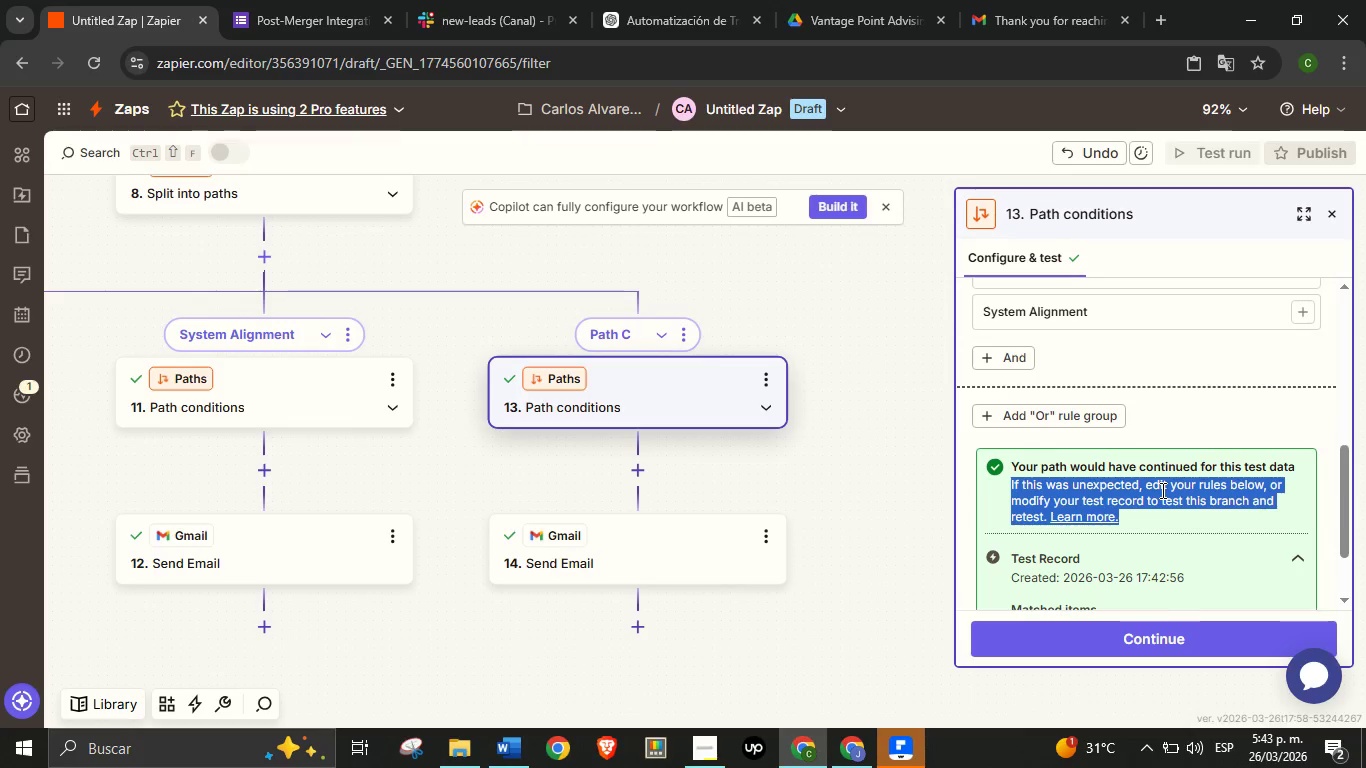 
triple_click([1161, 490])
 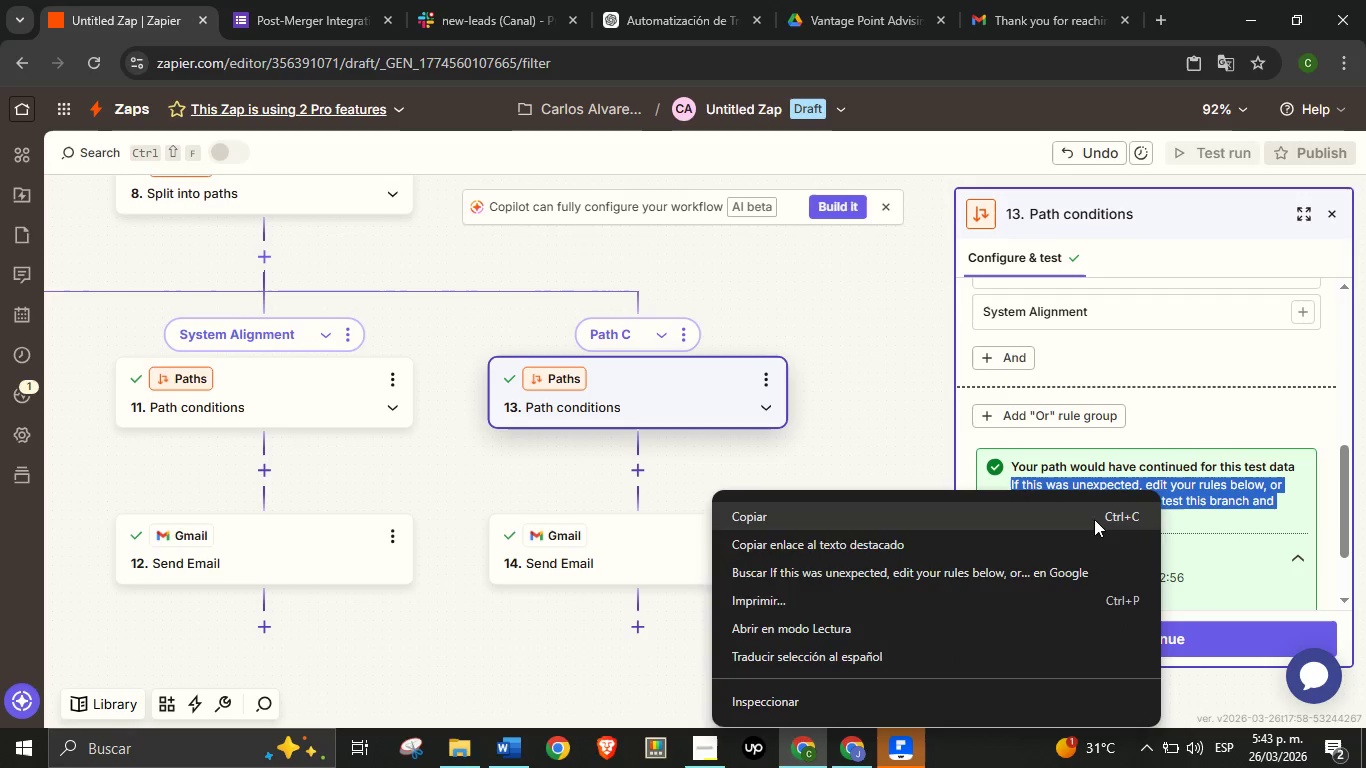 
right_click([1161, 490])
 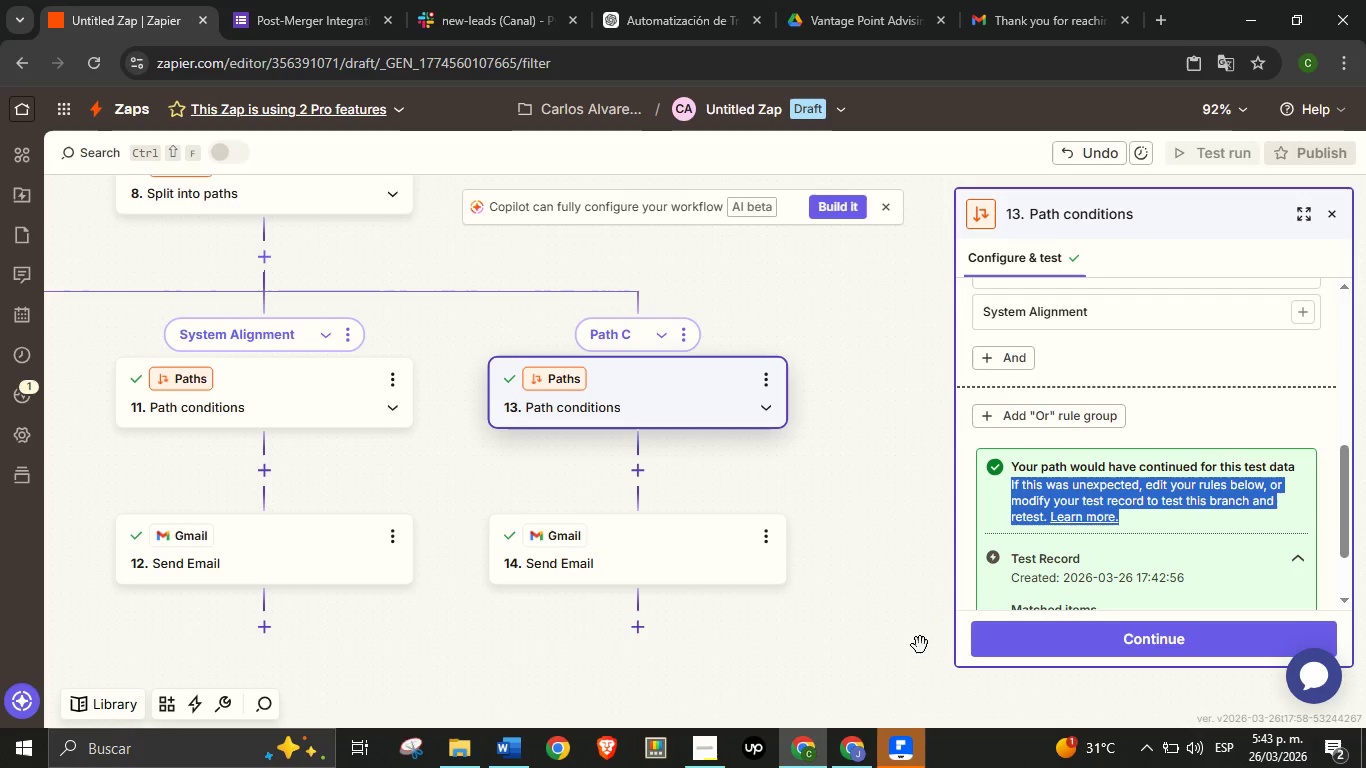 
left_click([920, 645])
 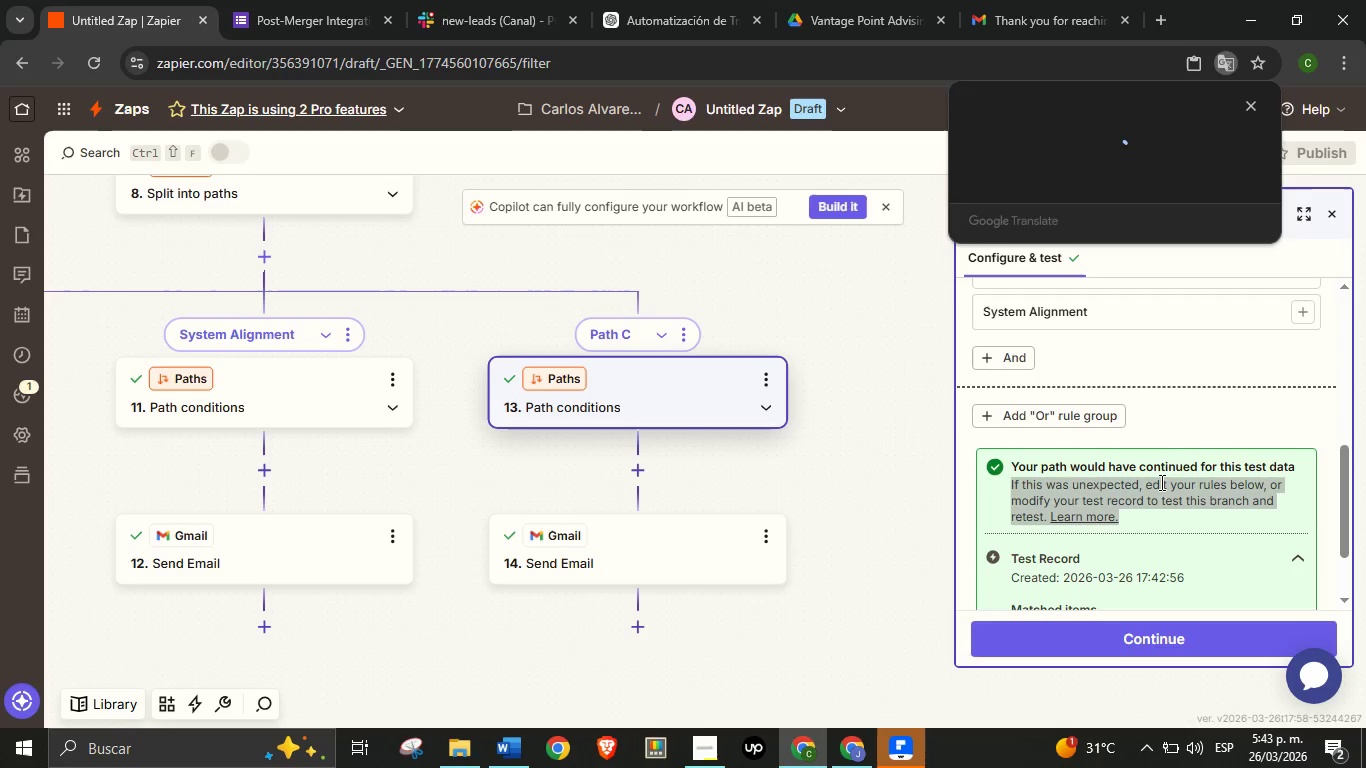 
wait(5.75)
 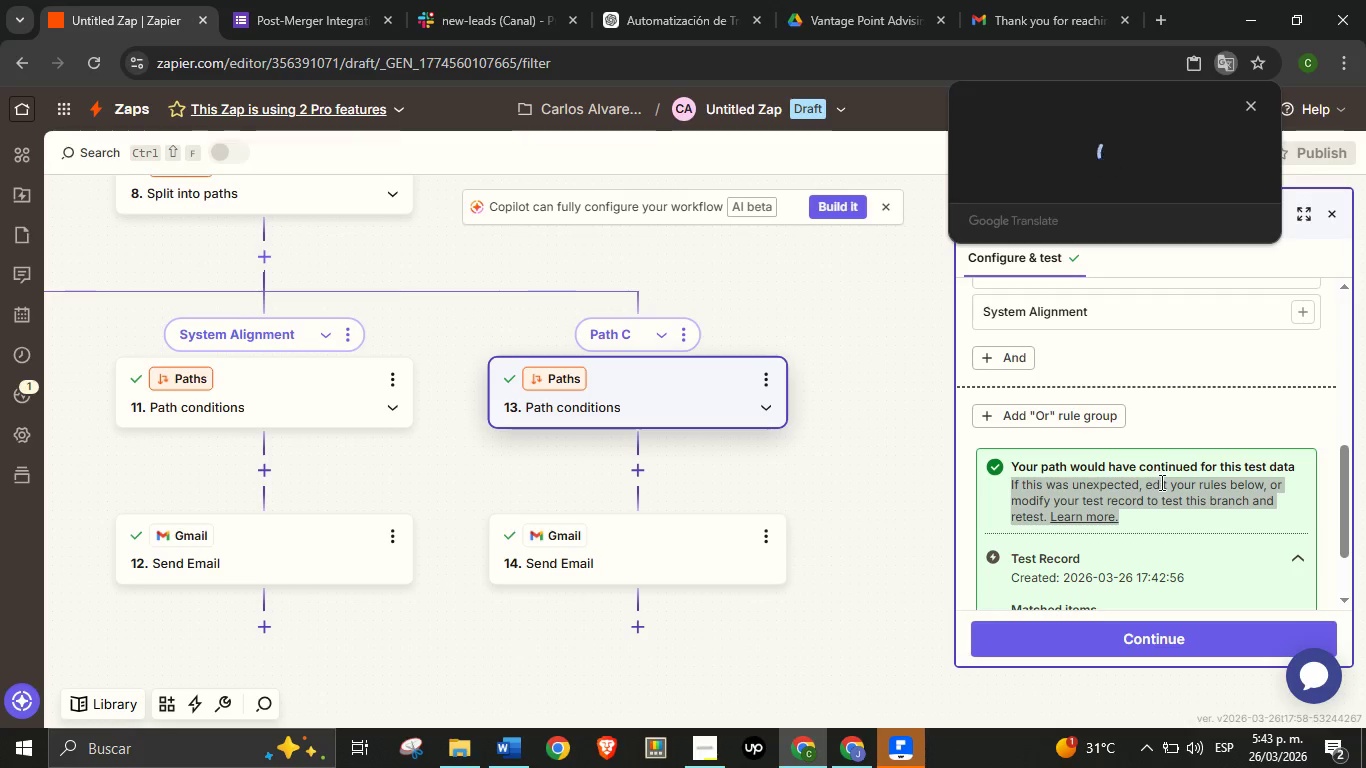 
scroll: coordinate [1135, 477], scroll_direction: up, amount: 4.0
 